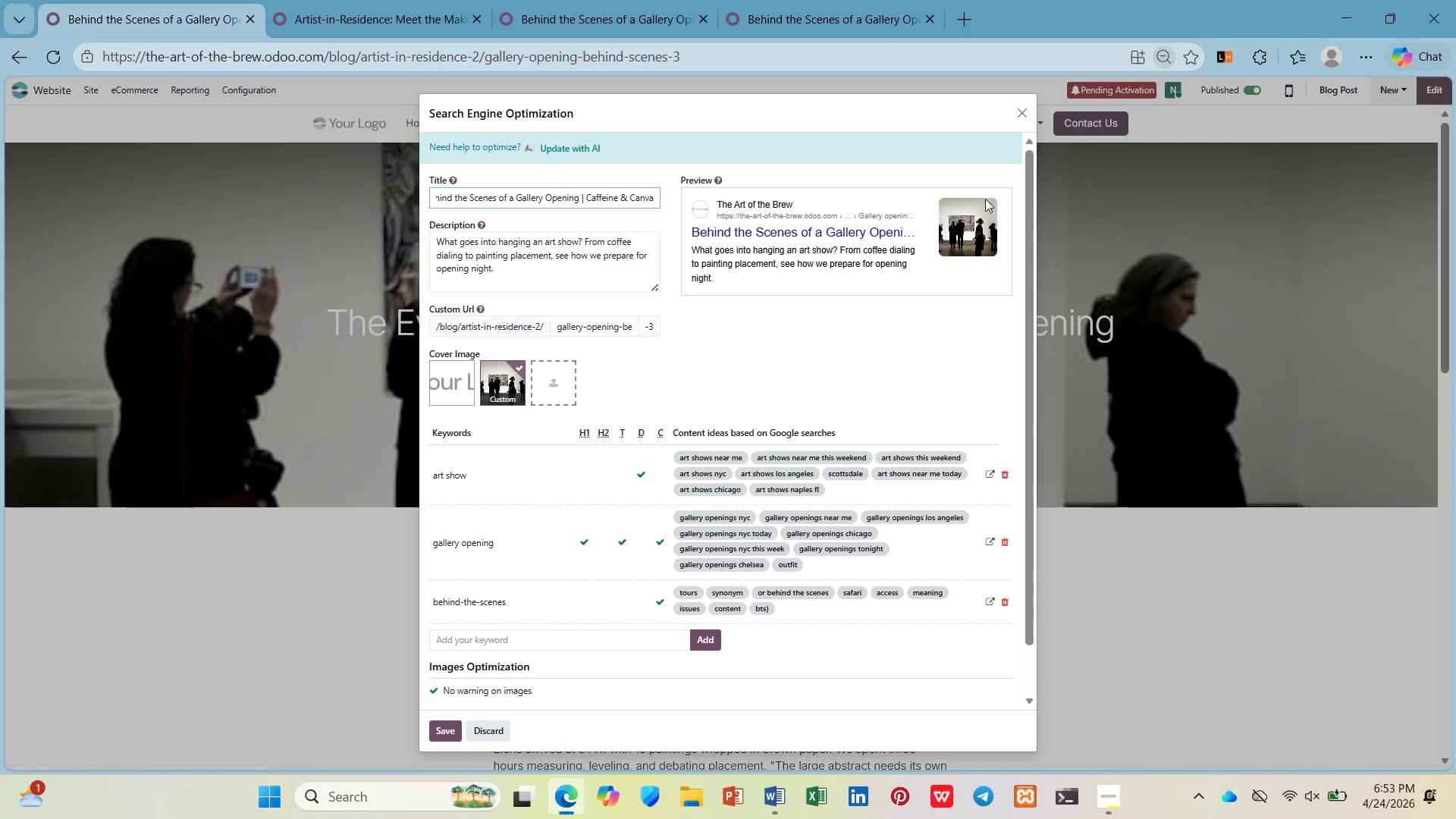 
left_click_drag(start_coordinate=[1025, 182], to_coordinate=[1016, 146])
 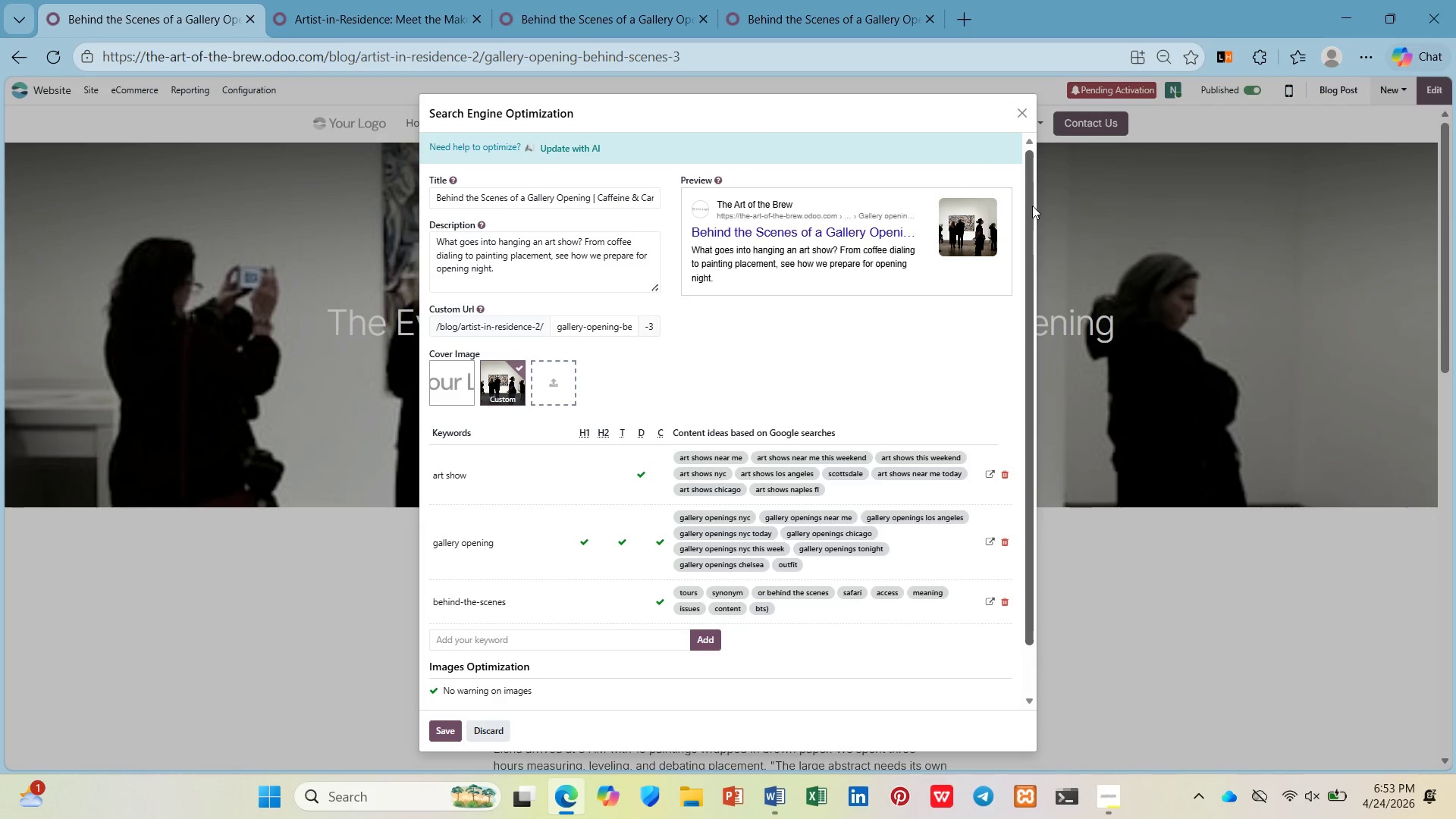 
left_click_drag(start_coordinate=[1032, 206], to_coordinate=[1030, 186])
 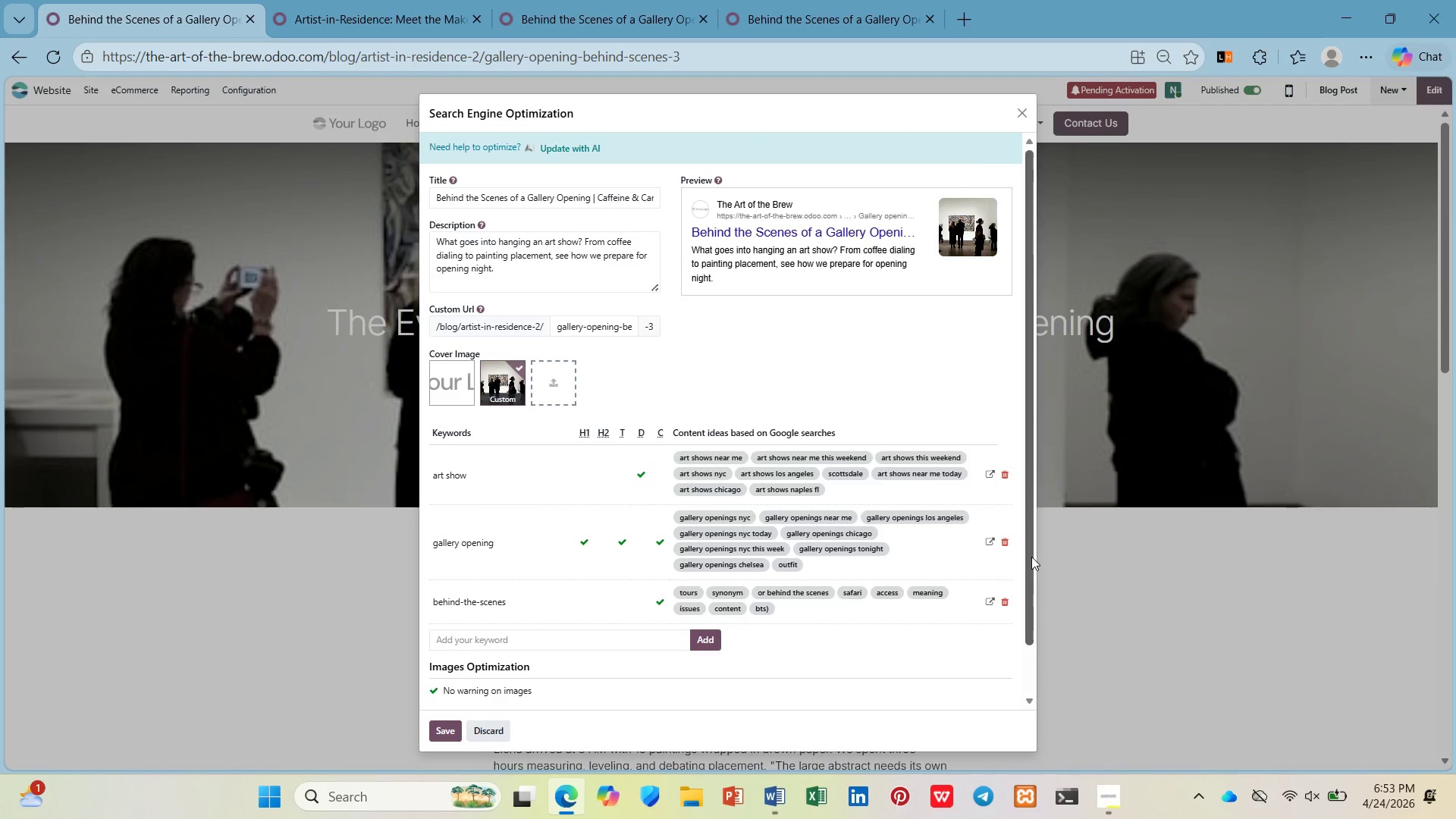 
left_click_drag(start_coordinate=[1031, 557], to_coordinate=[1026, 504])
 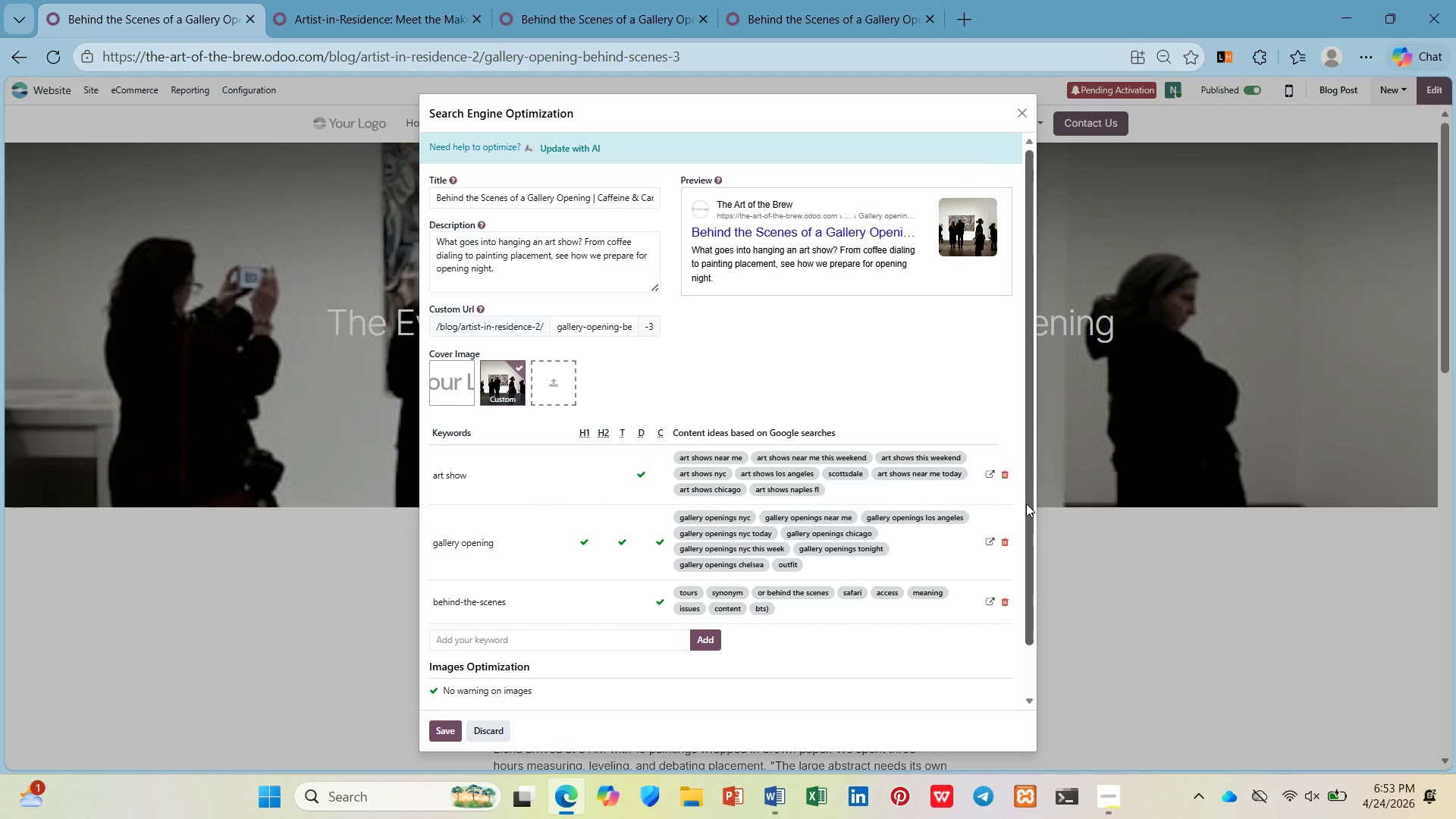 
hold_key(key=ControlLeft, duration=1.94)
scroll: coordinate [1025, 501], scroll_direction: none, amount: 0.0
 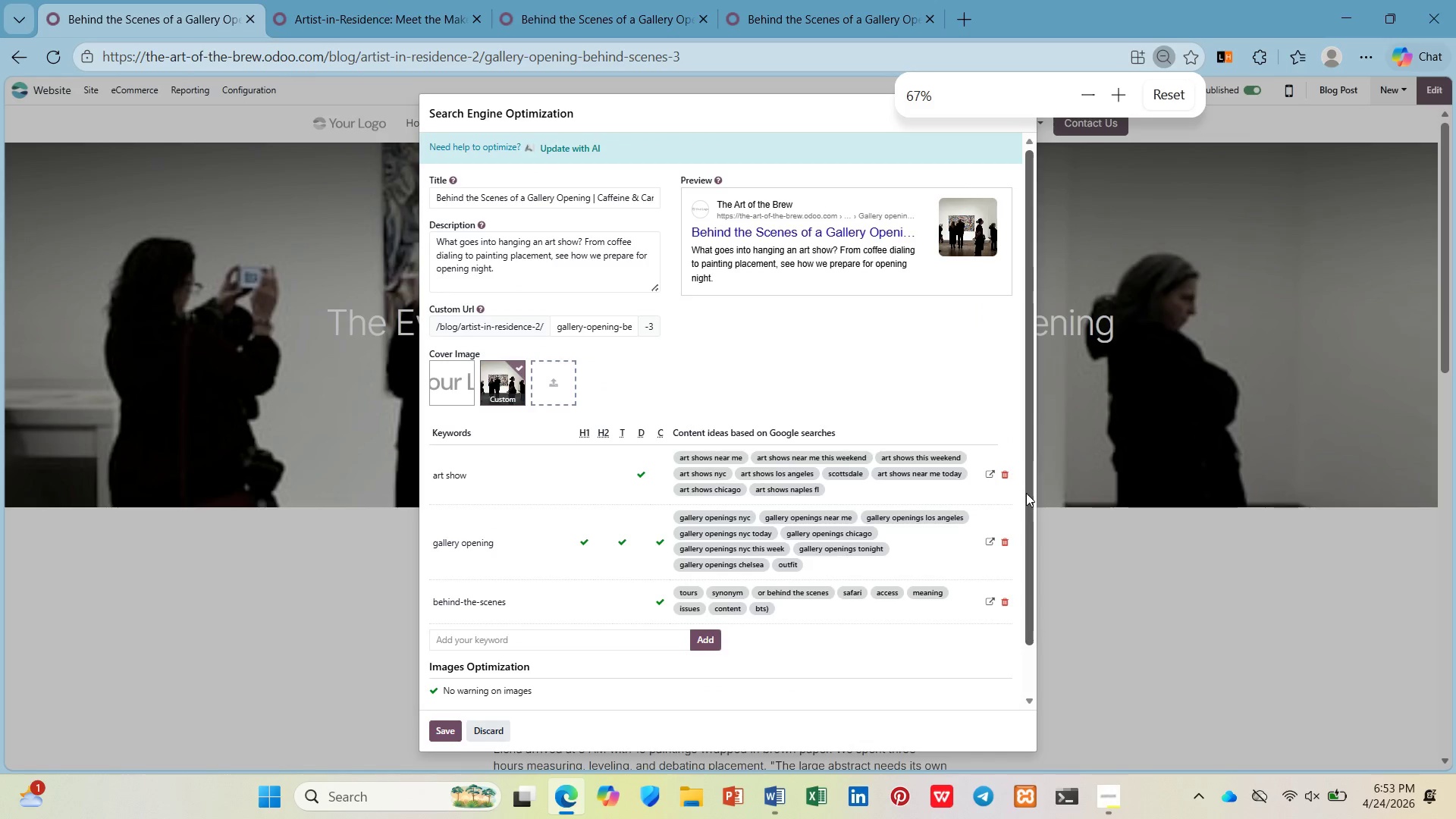 
left_click_drag(start_coordinate=[1031, 472], to_coordinate=[1031, 403])
 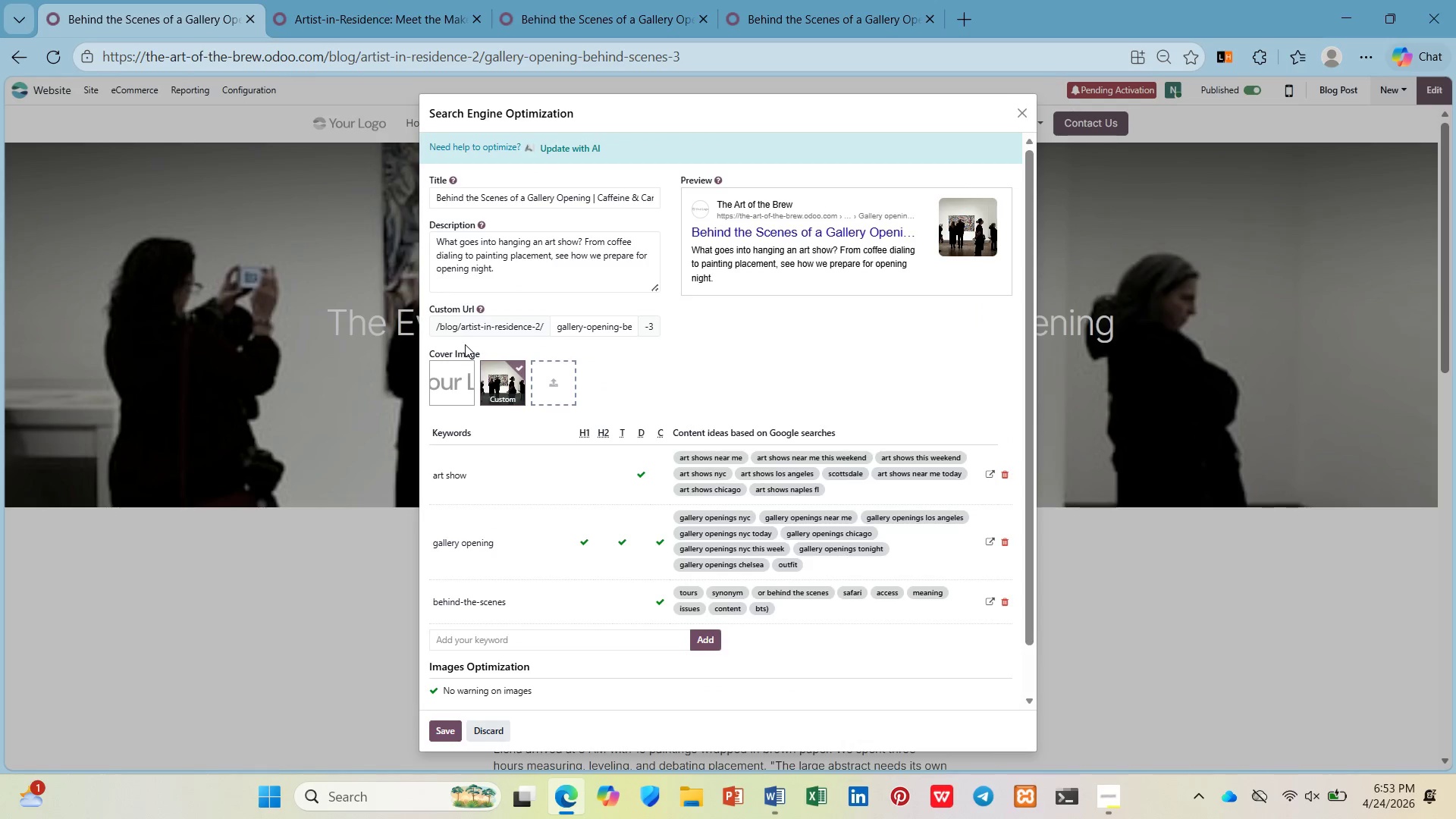 
key(PrintScreen)
 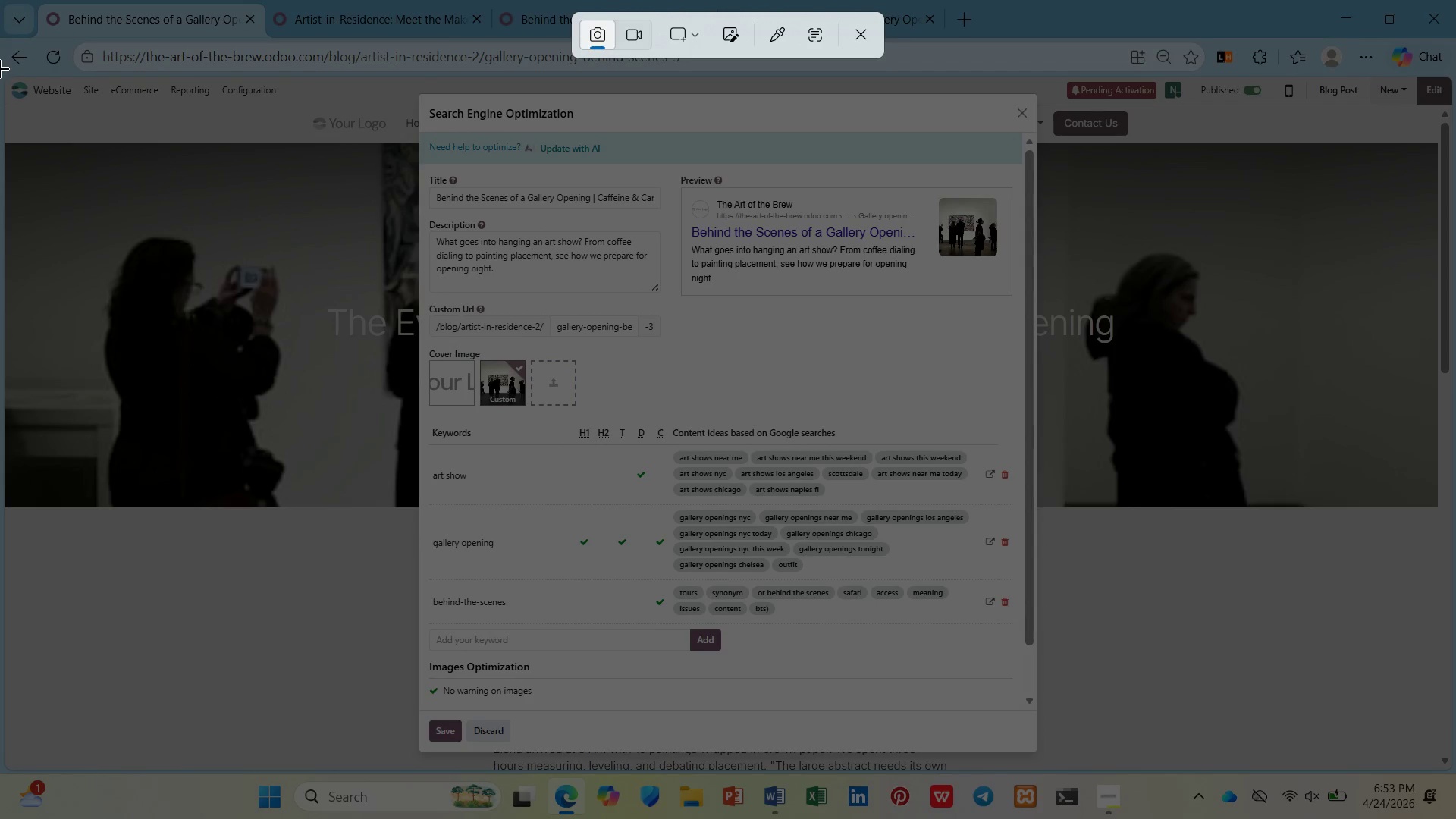 
left_click_drag(start_coordinate=[0, 77], to_coordinate=[1455, 770])
 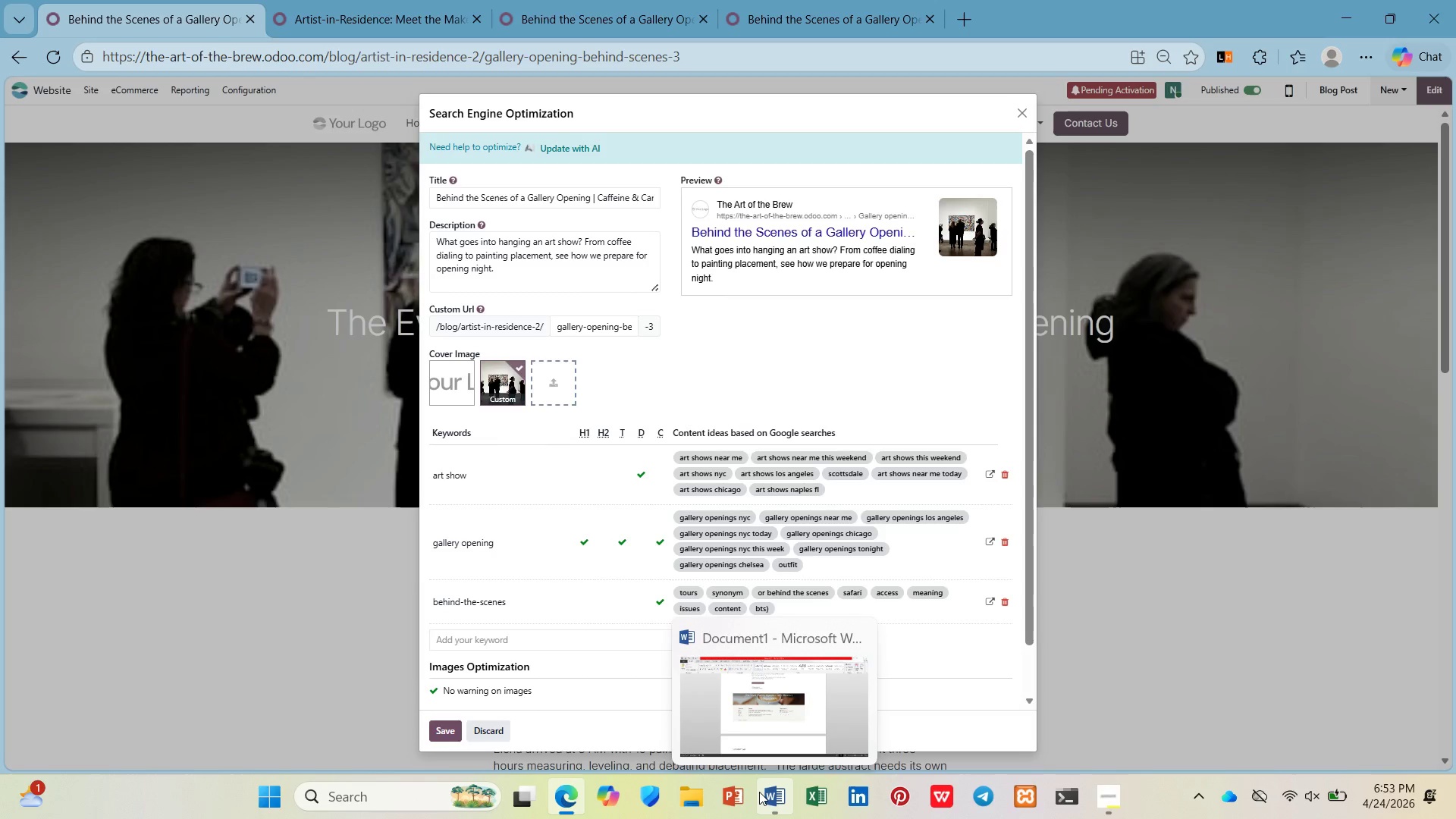 
left_click([761, 792])
 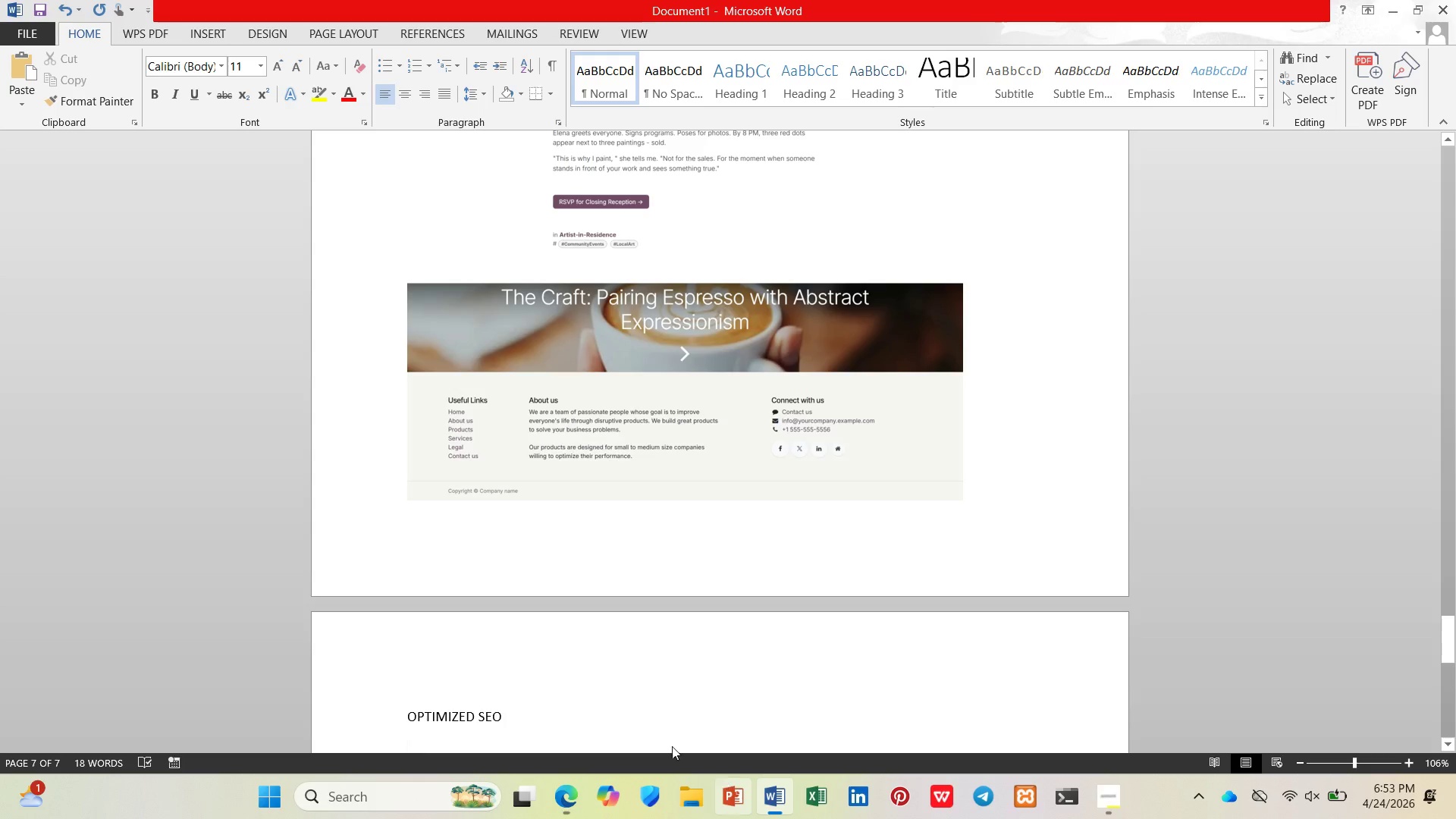 
scroll: coordinate [484, 639], scroll_direction: down, amount: 3.0
 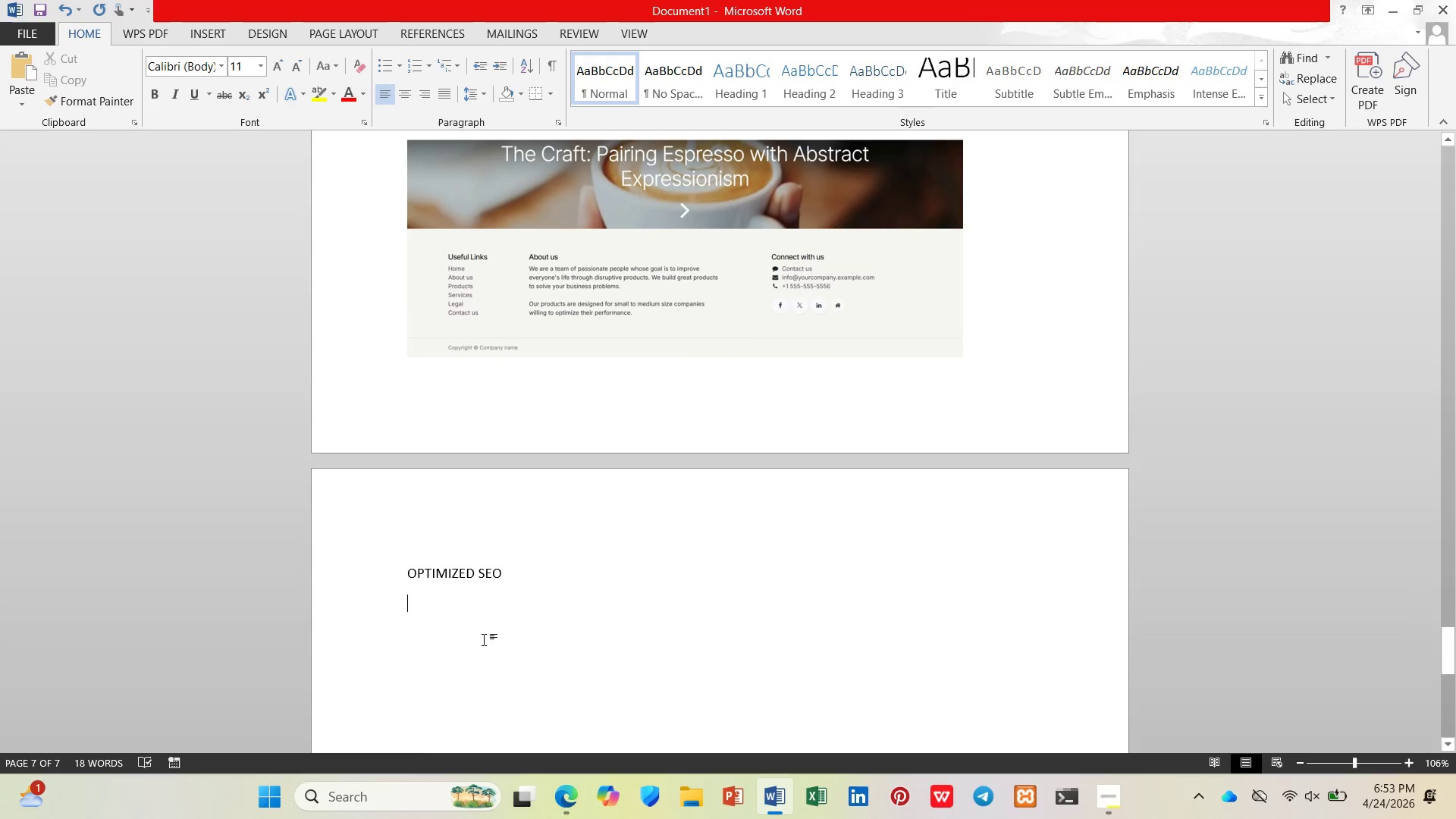 
key(Control+V)
 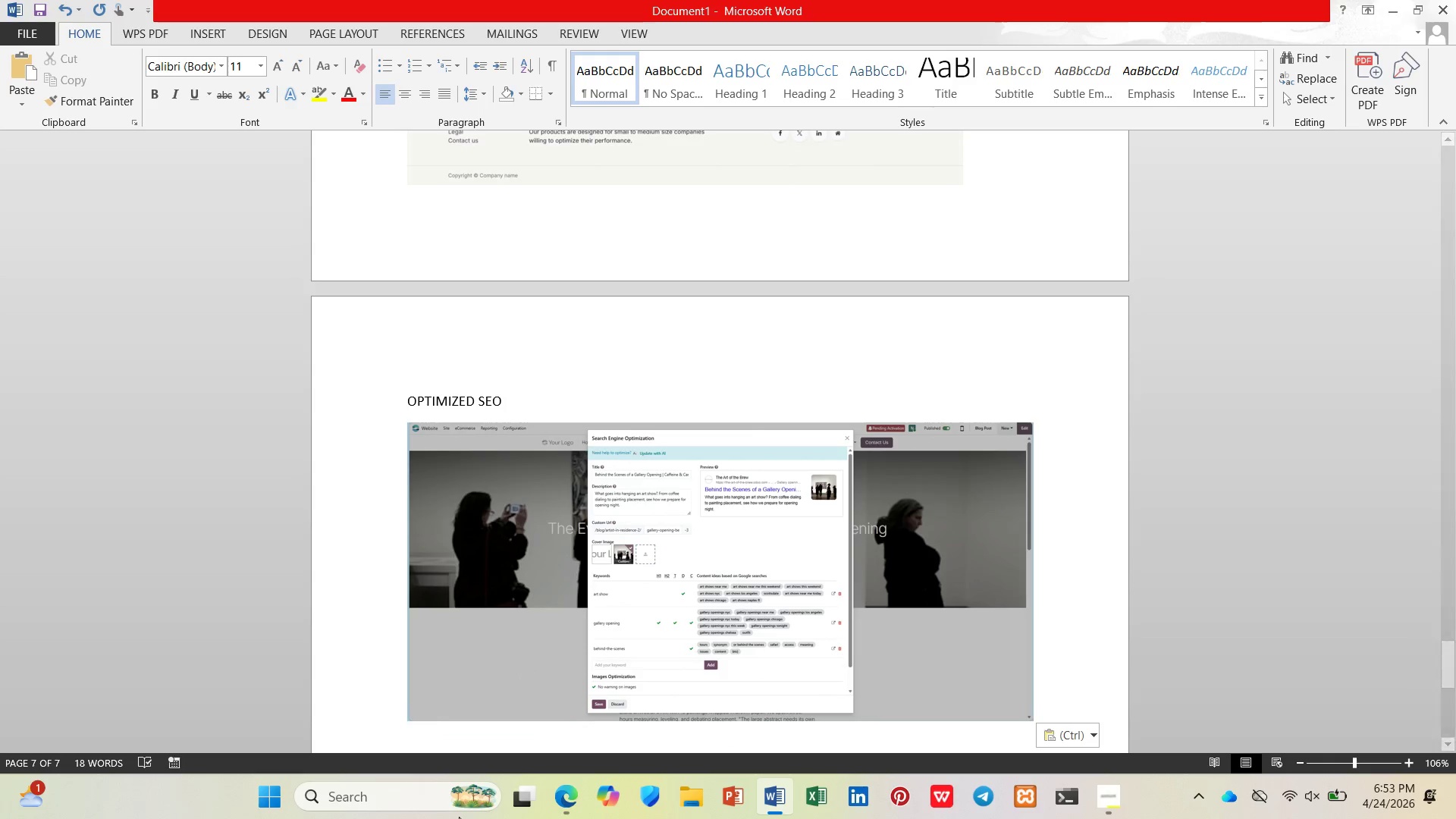 
key(Enter)
 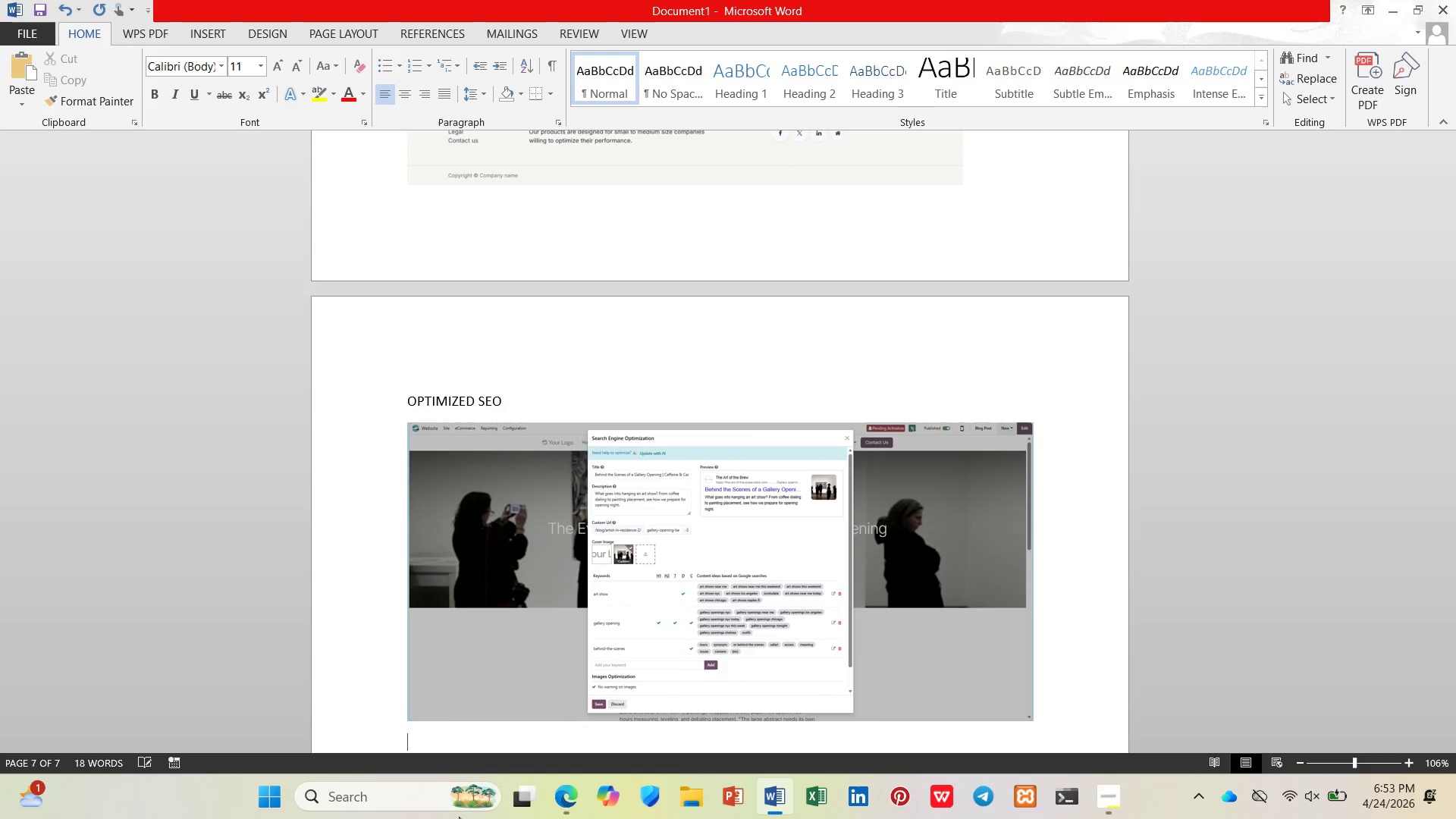 
type(TAGS FIELD)
 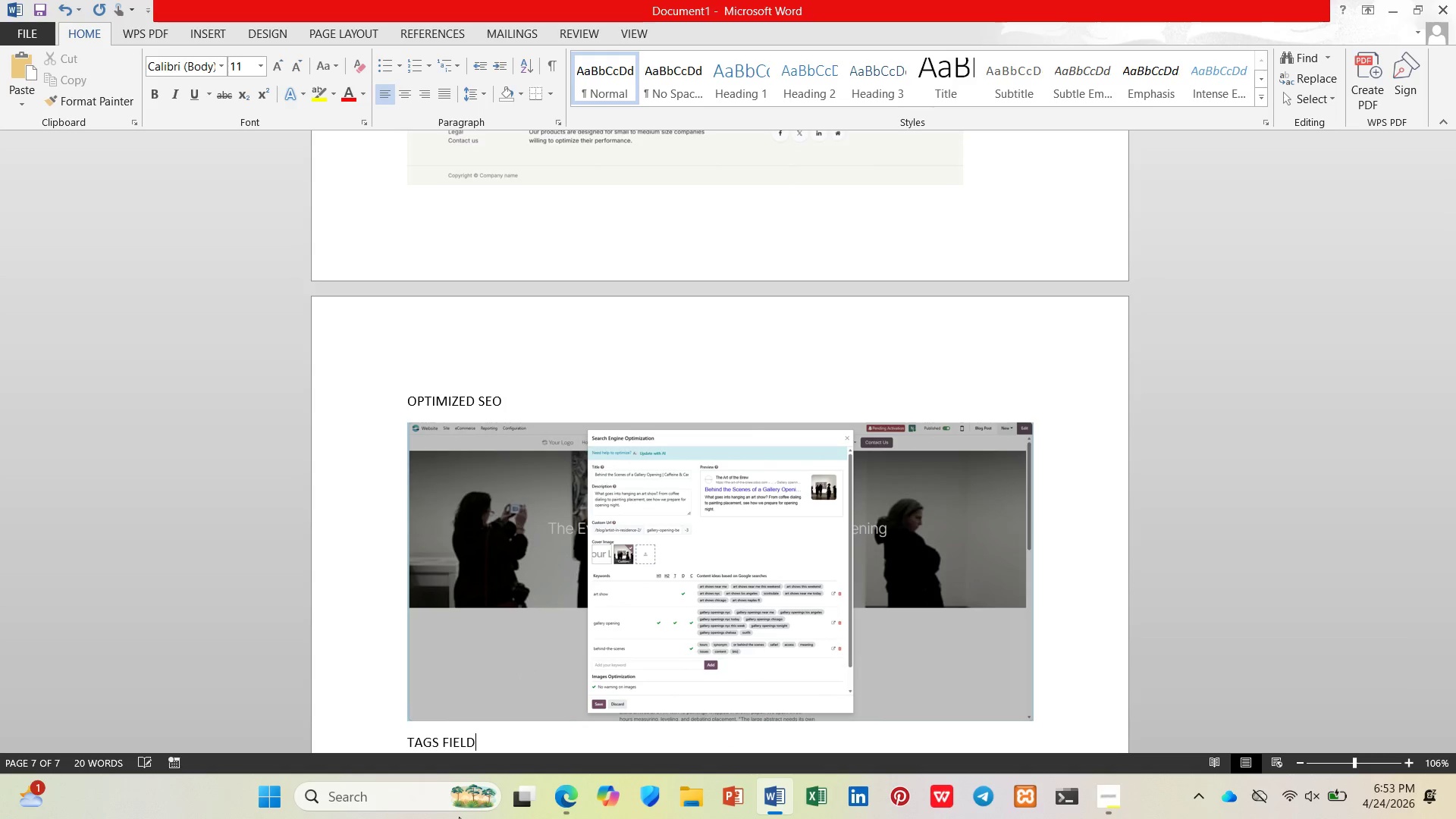 
key(Enter)
 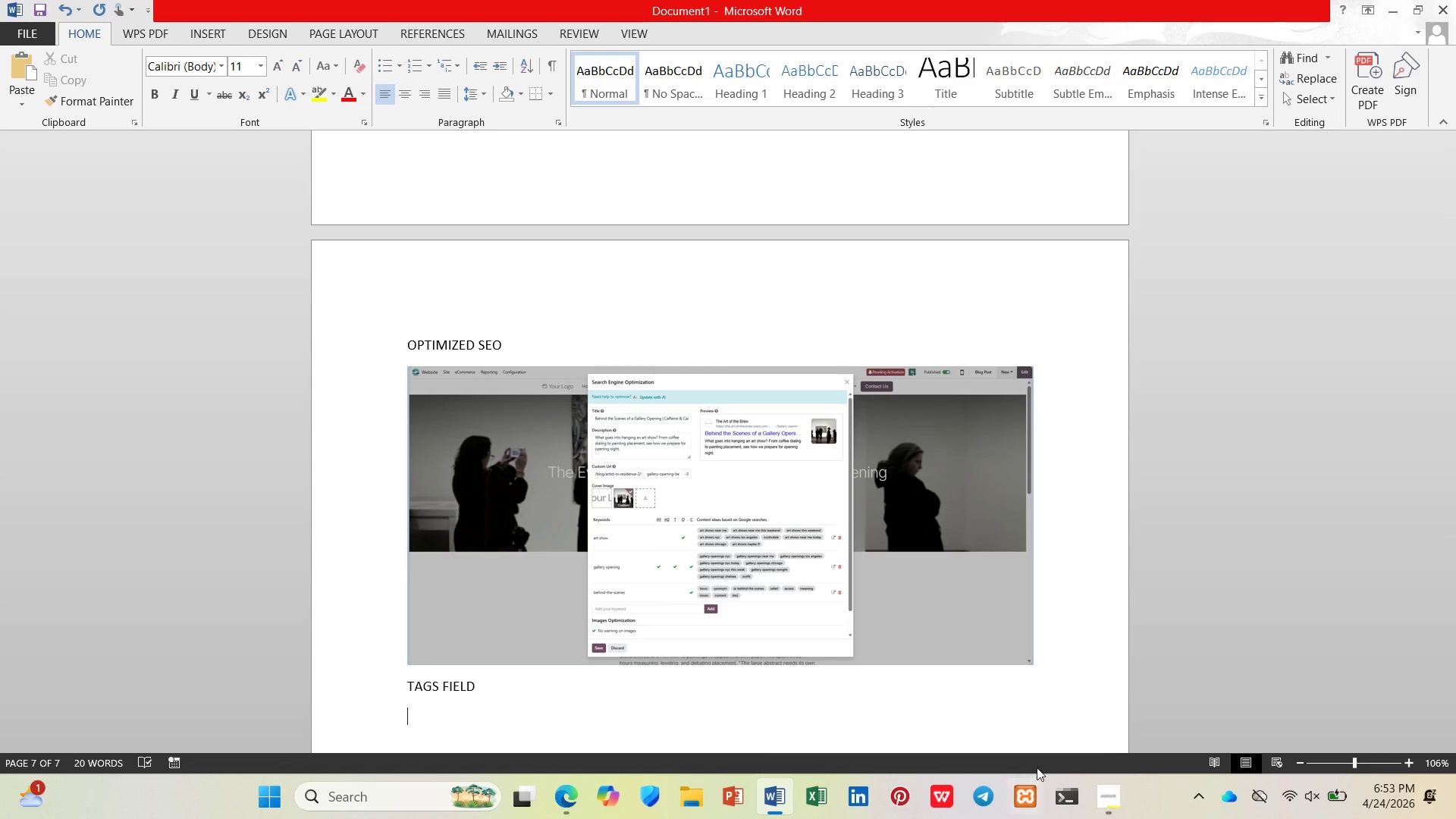 
wait(5.17)
 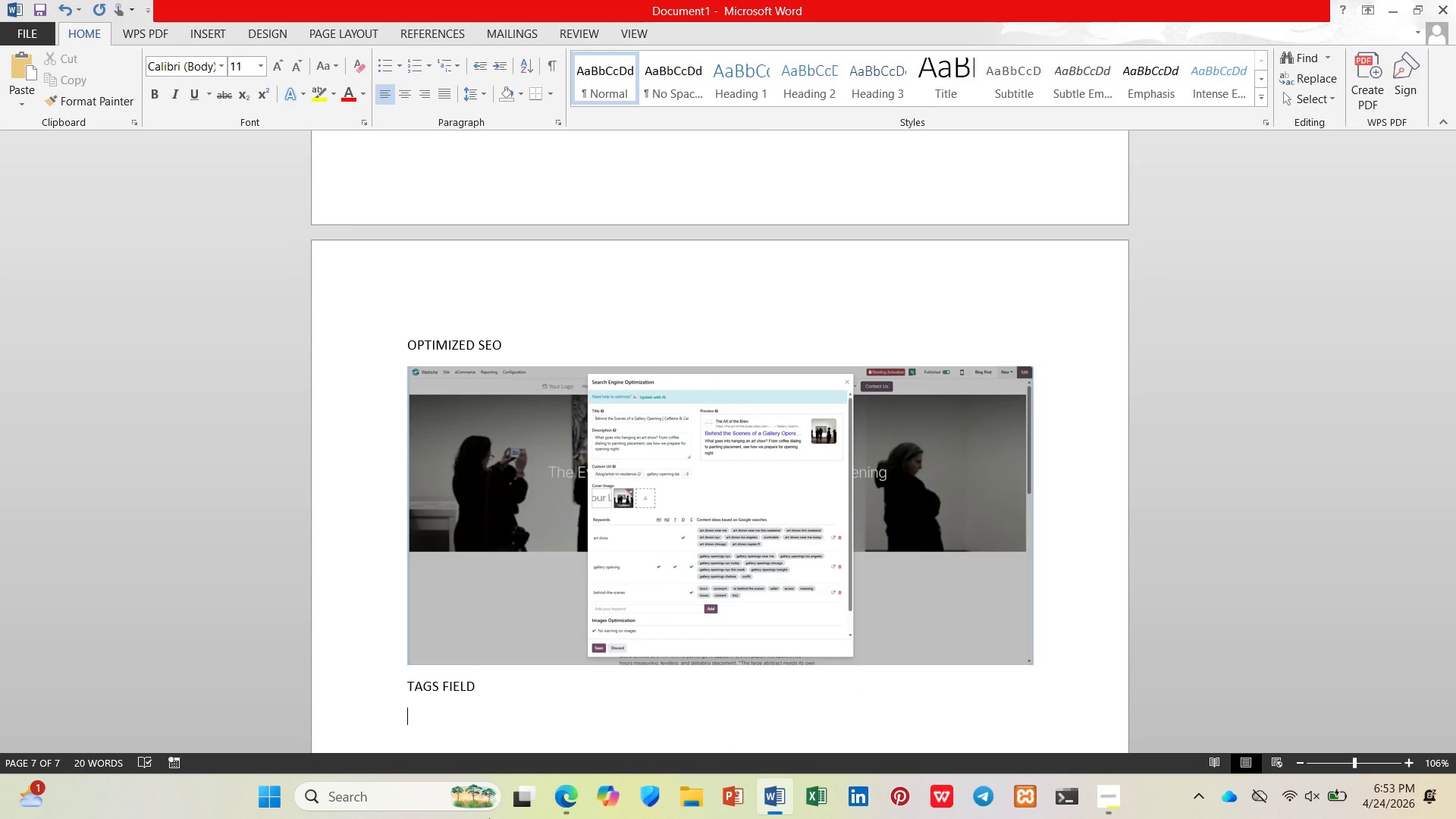 
mouse_move([625, 803])
 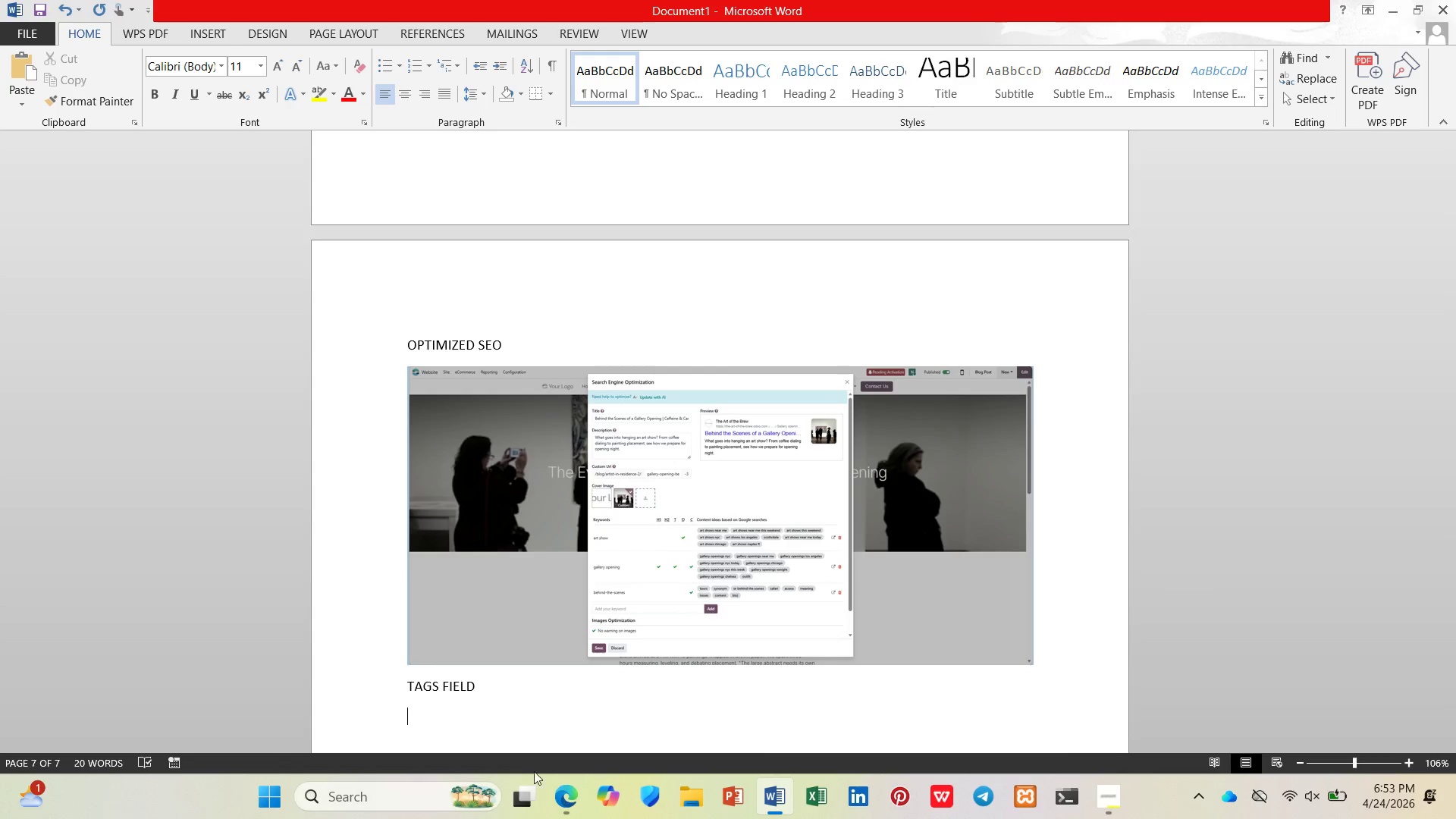 
left_click([566, 792])
 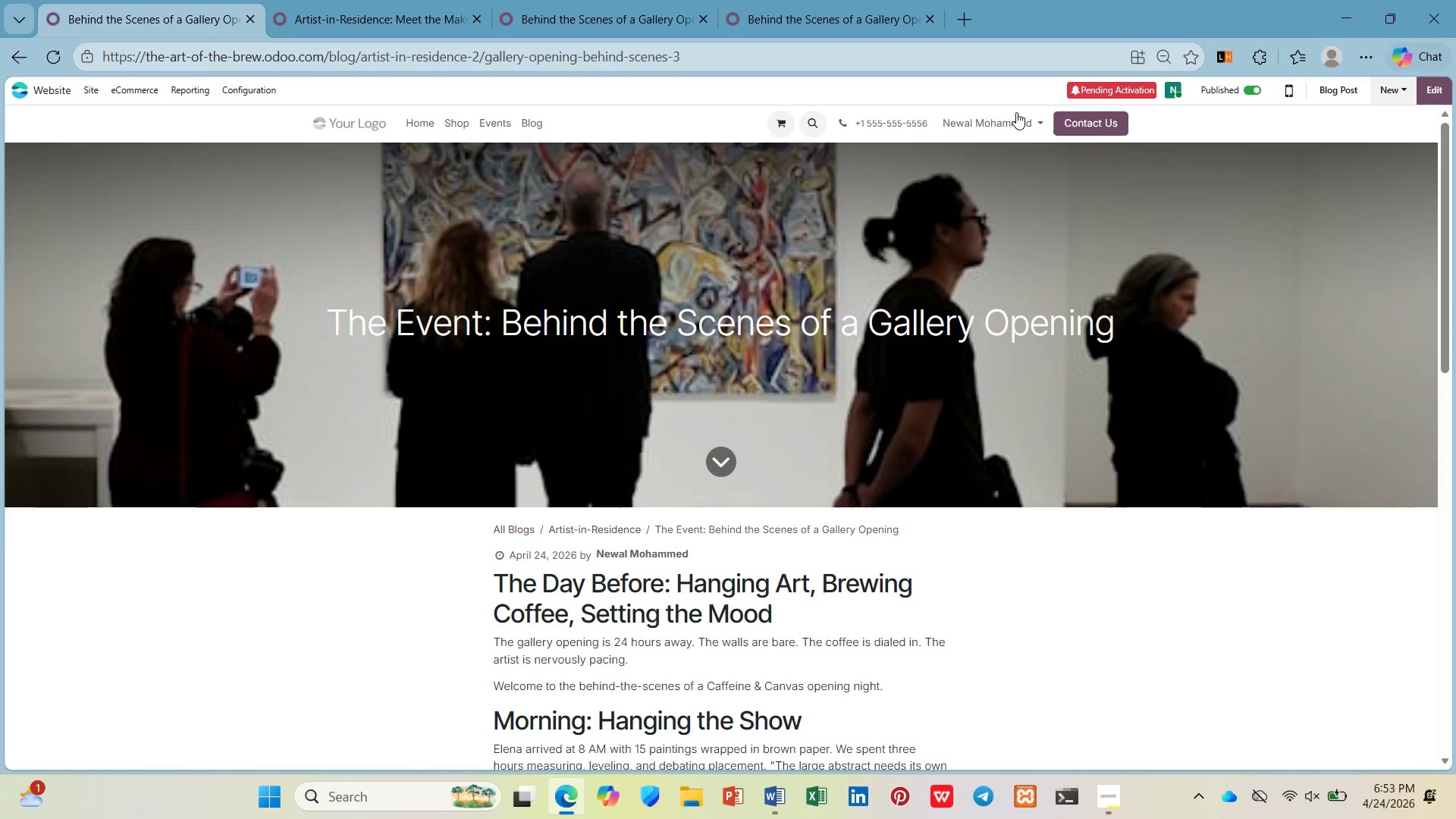 
hold_key(key=ControlLeft, duration=1.97)
scroll: coordinate [1013, 234], scroll_direction: up, amount: 4.0
 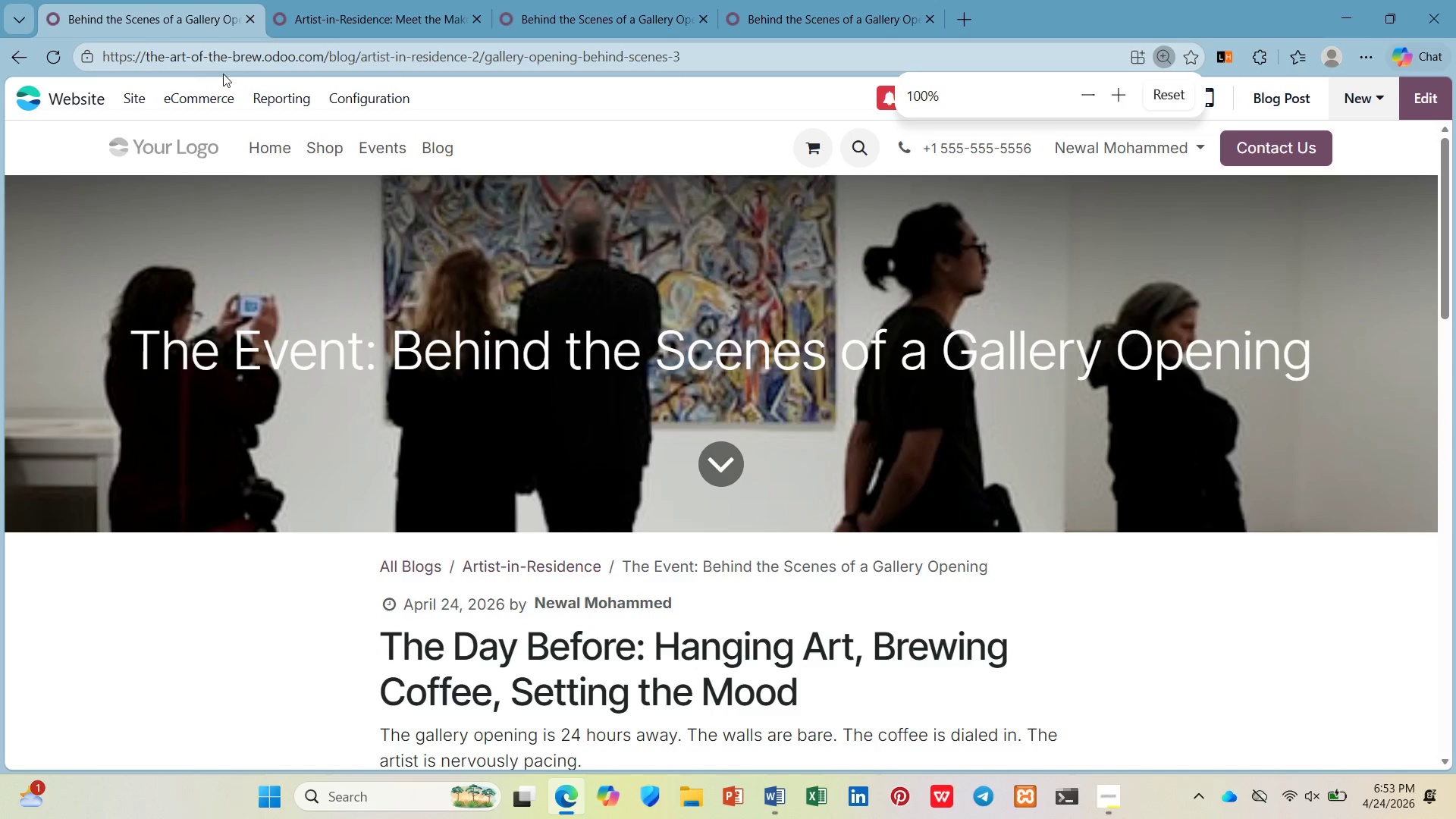 
left_click([138, 97])
 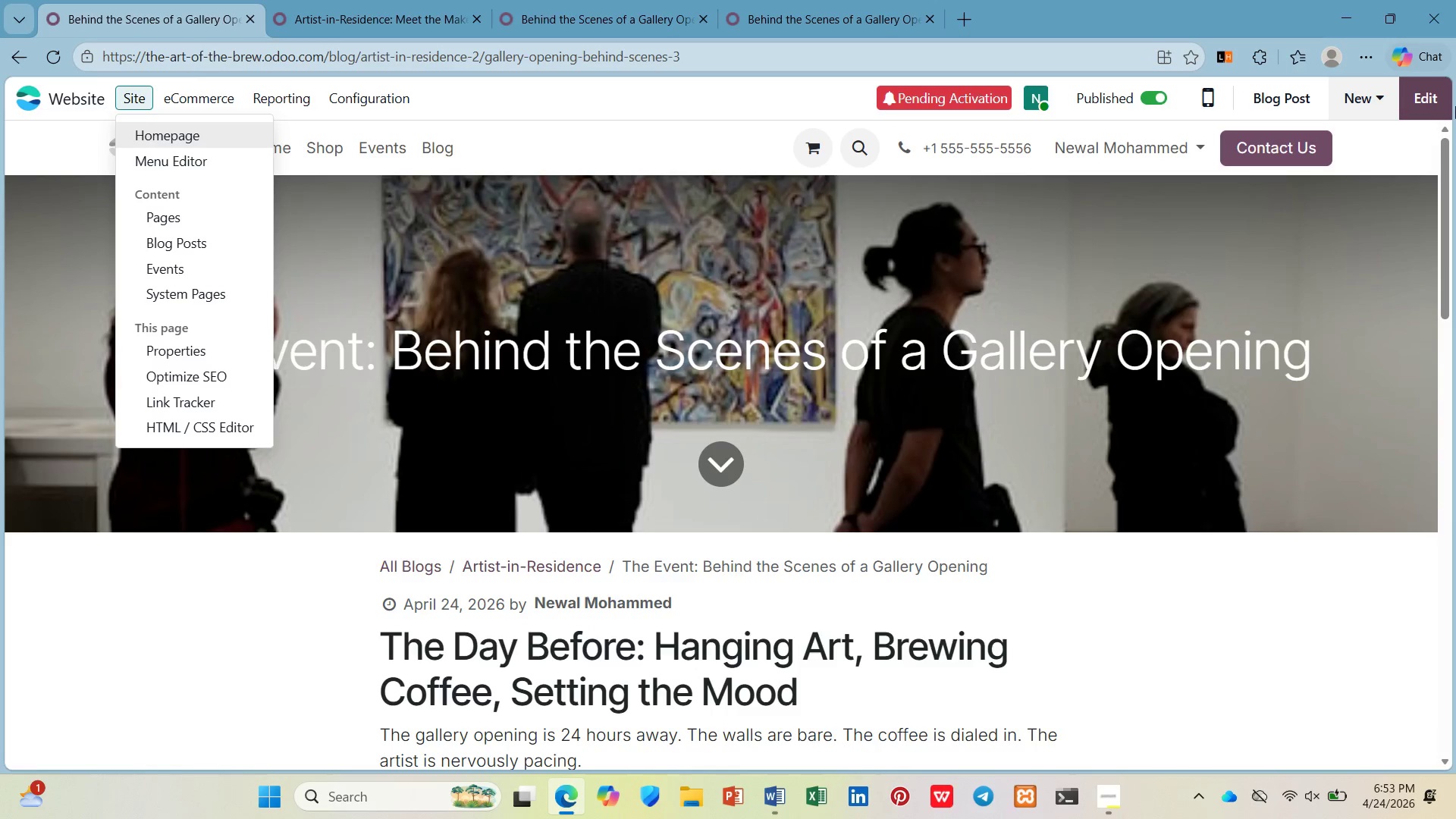 
left_click([1434, 102])
 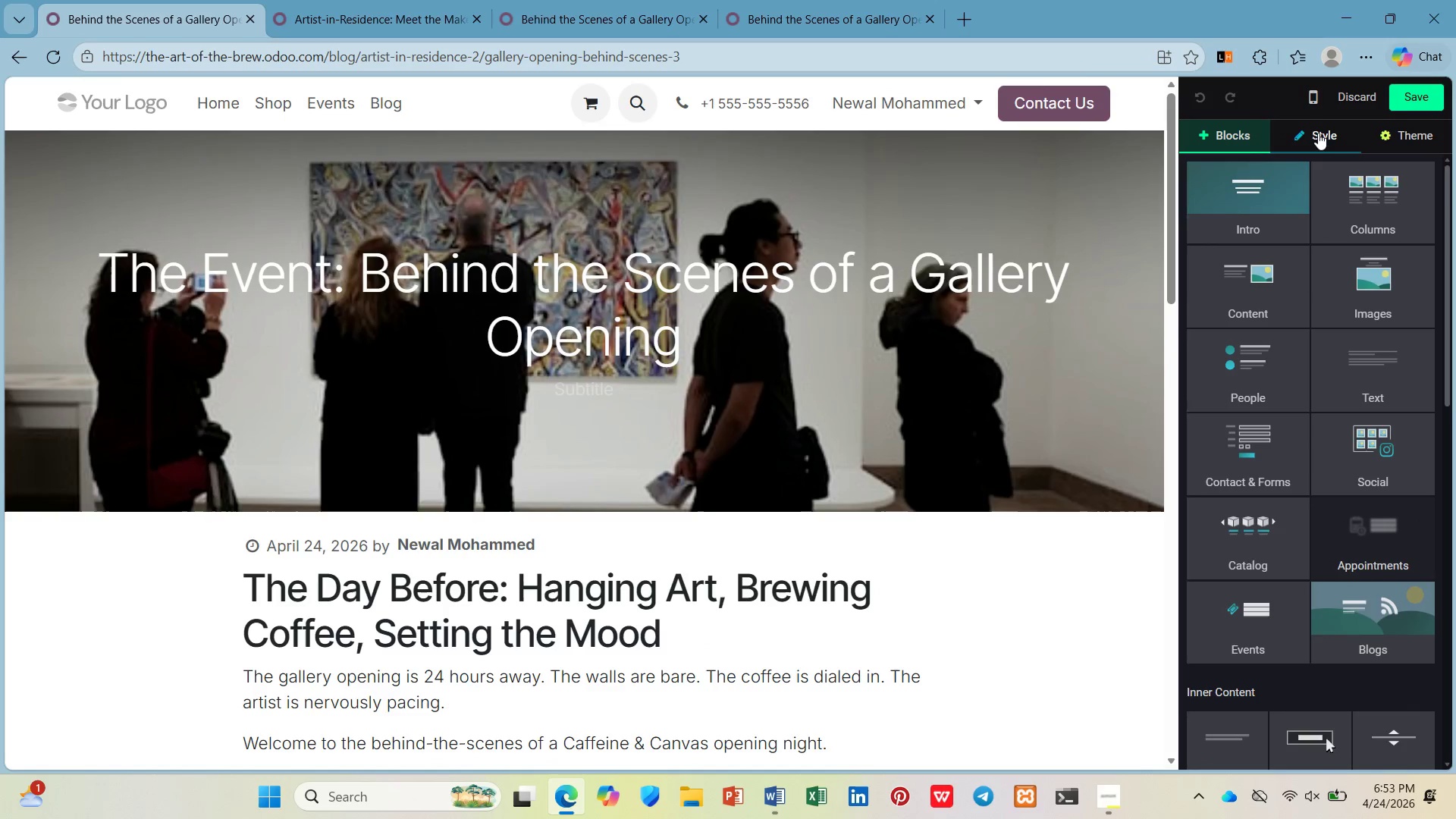 
left_click([1075, 201])
 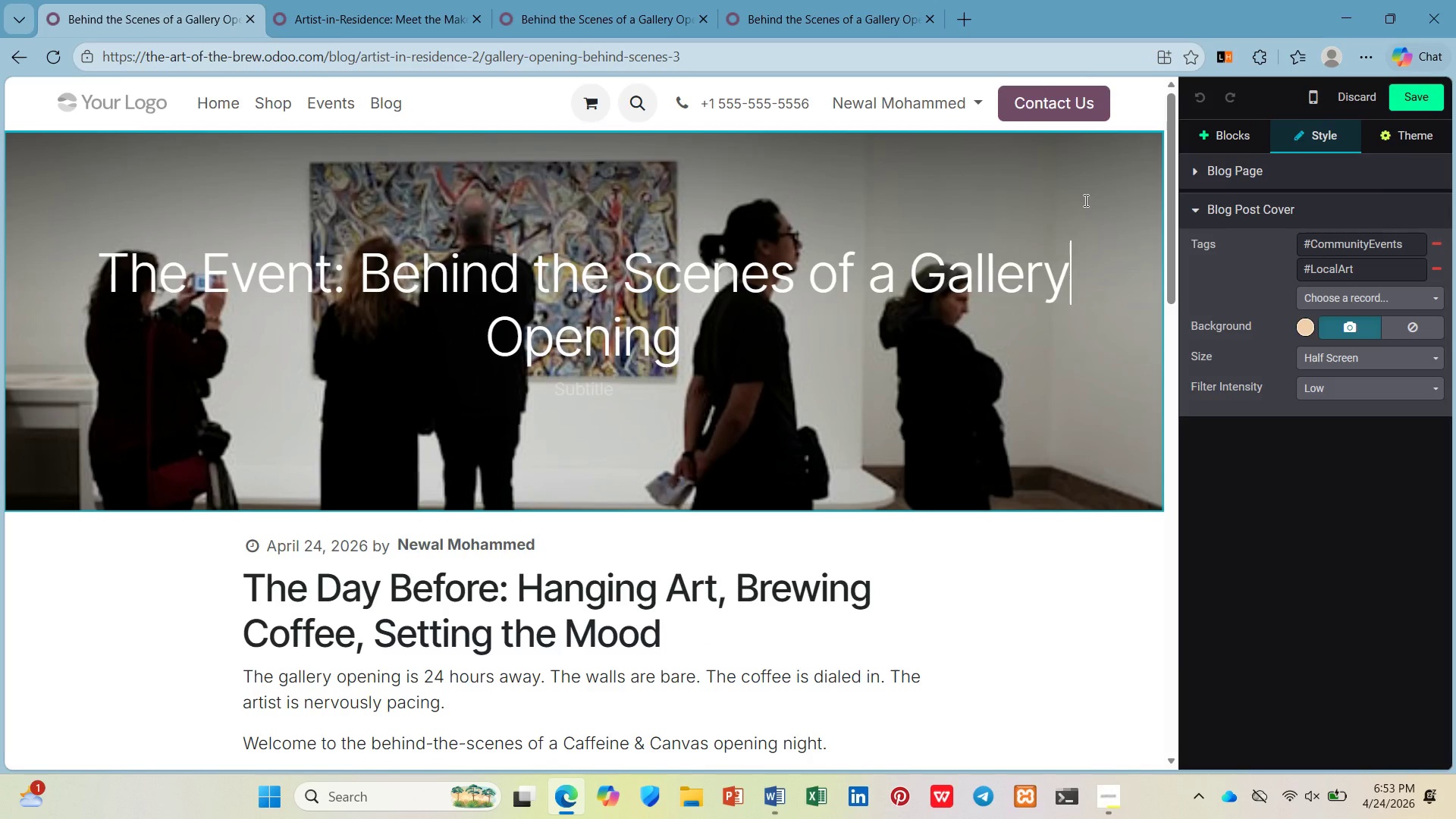 
key(PrintScreen)
 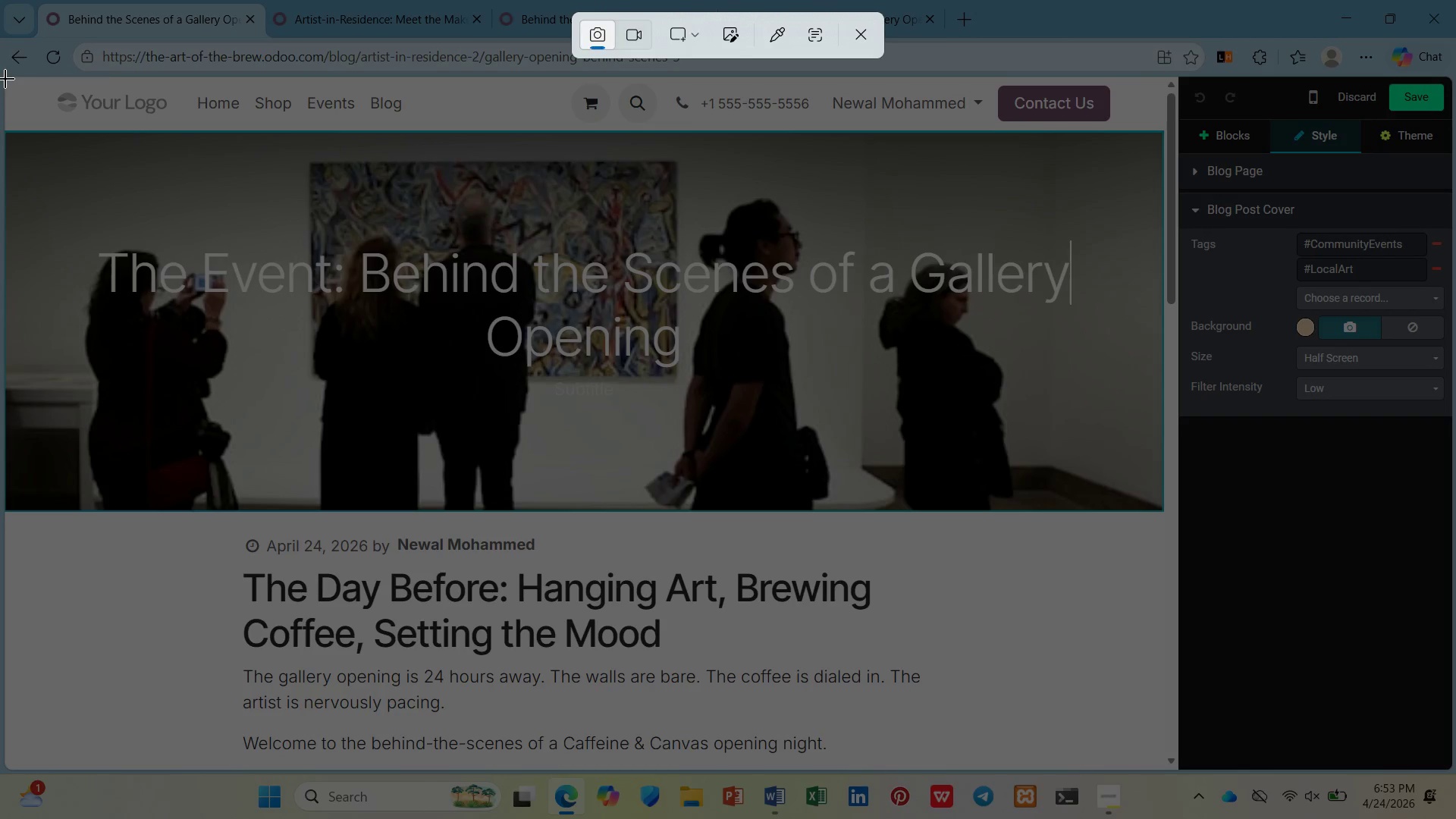 
left_click_drag(start_coordinate=[5, 76], to_coordinate=[1455, 767])
 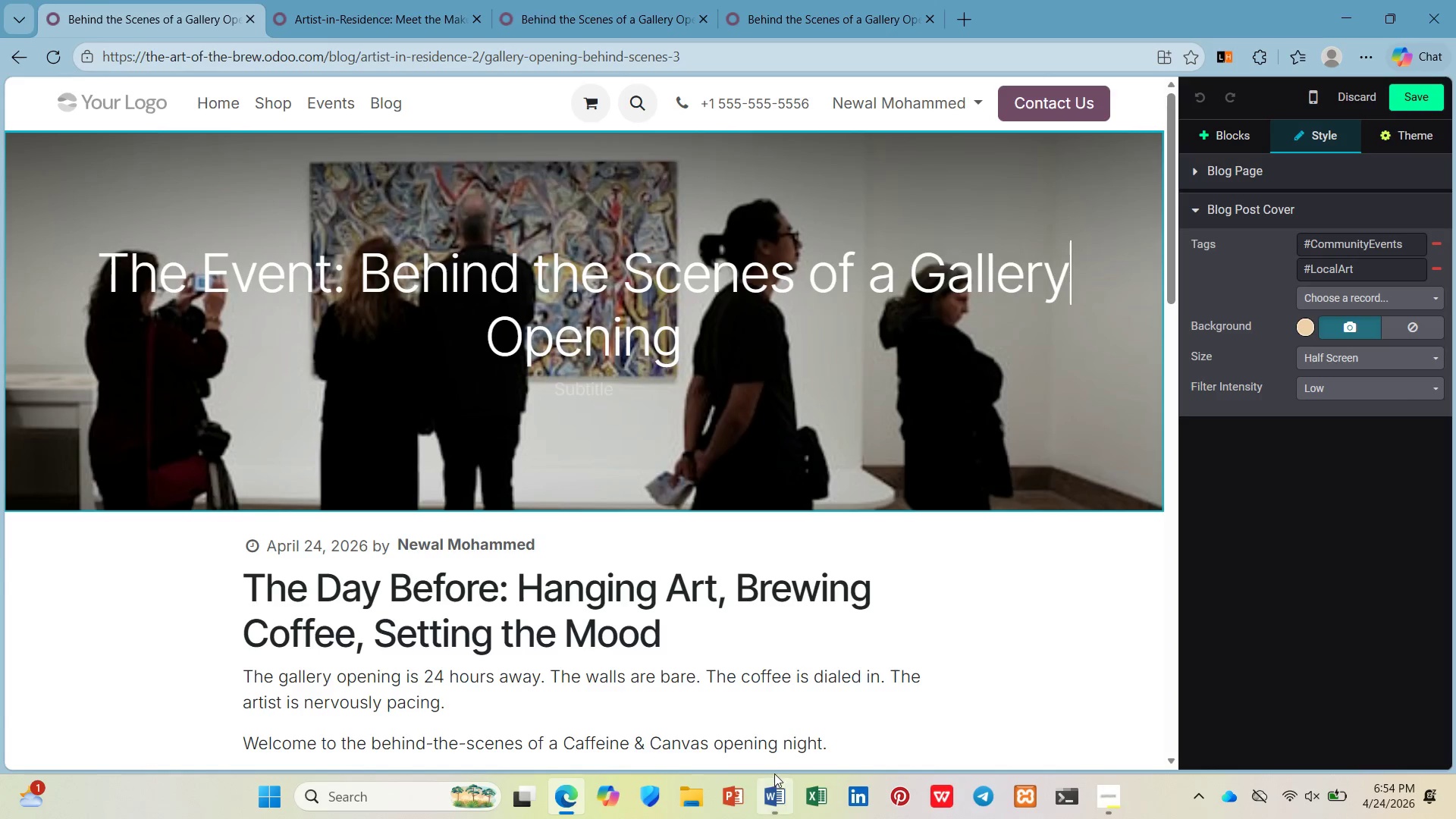 
left_click([780, 792])
 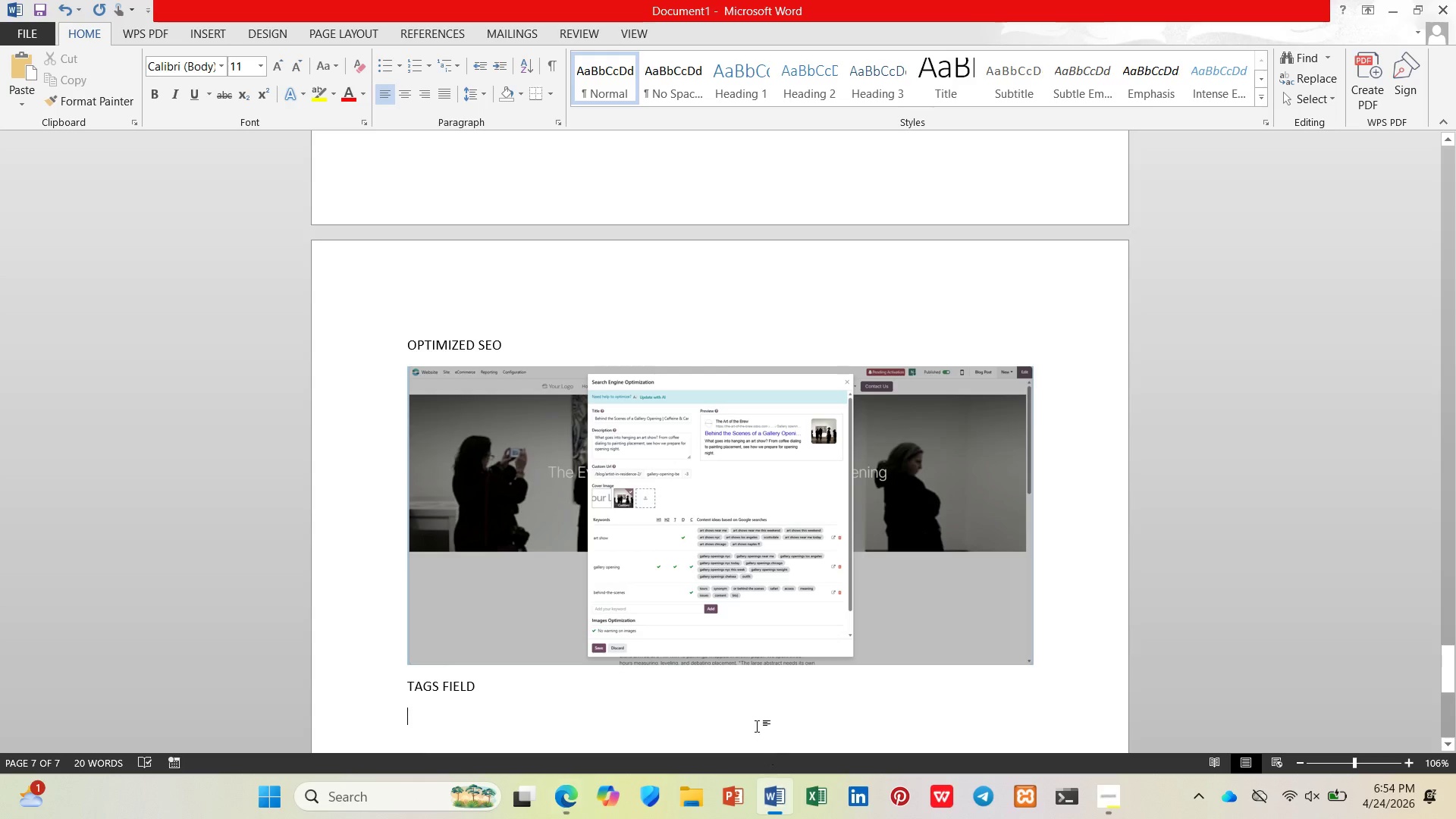 
scroll: coordinate [754, 717], scroll_direction: down, amount: 2.0
 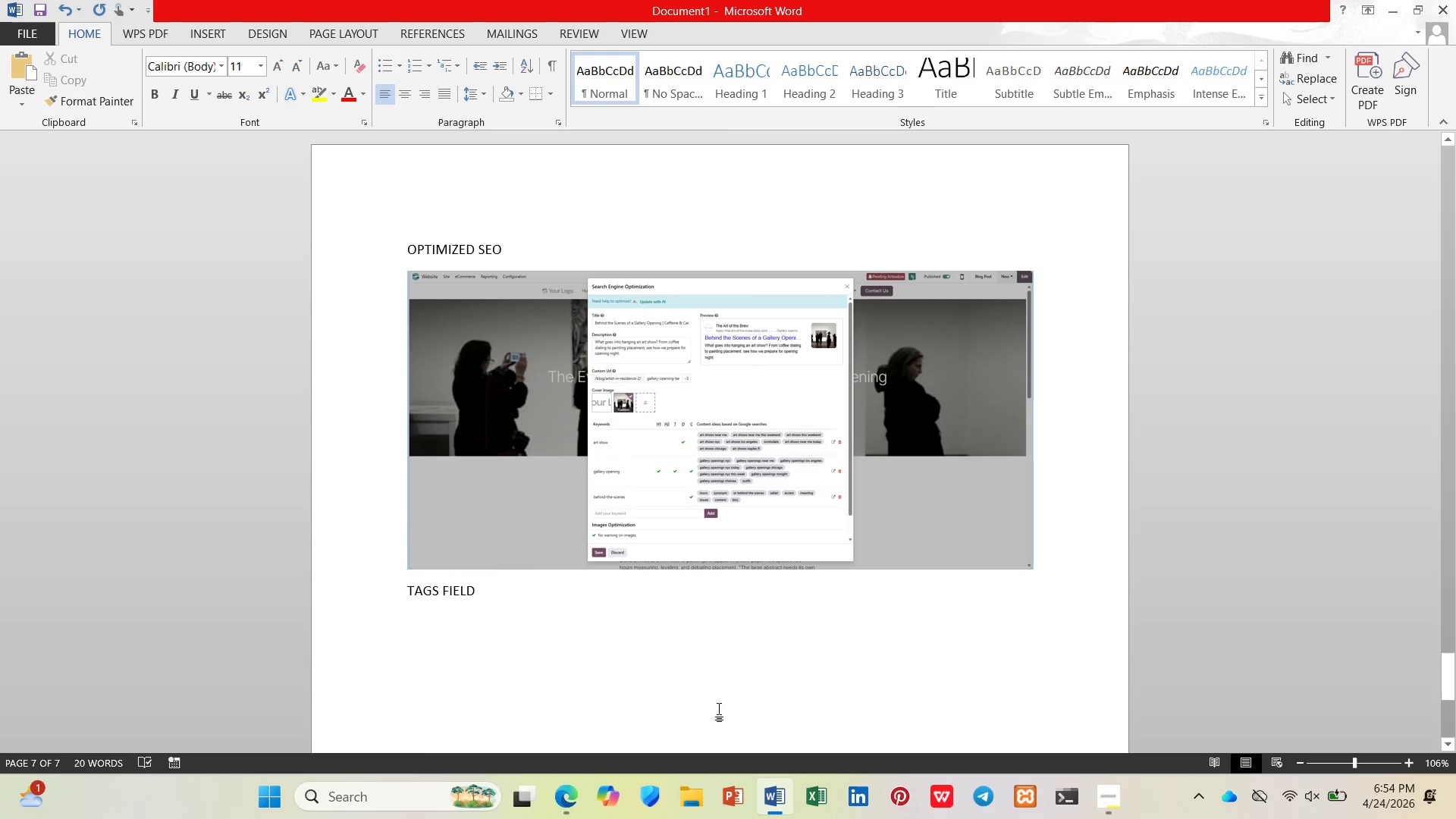 
key(Control+V)
 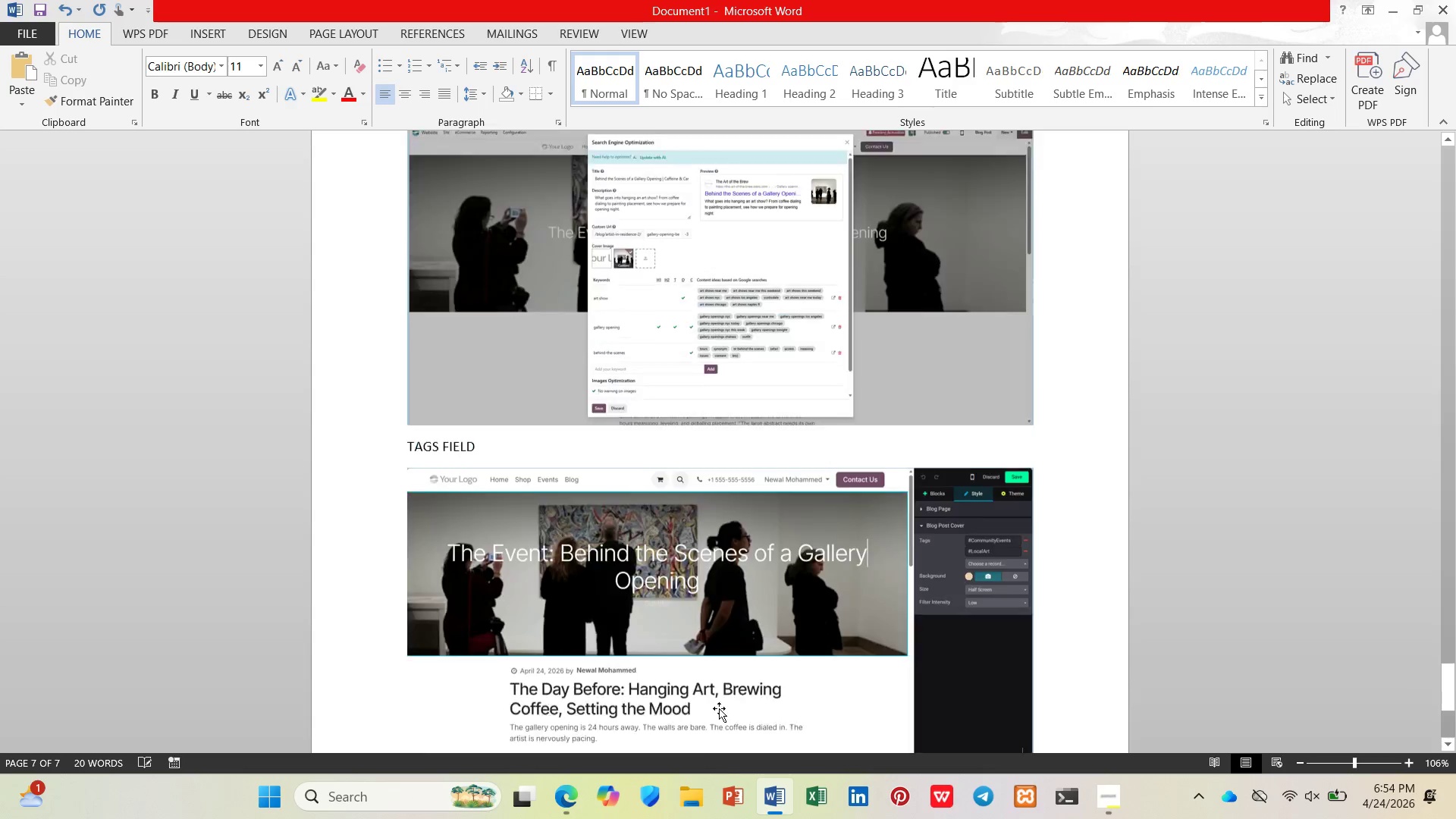 
key(CapsLock)
 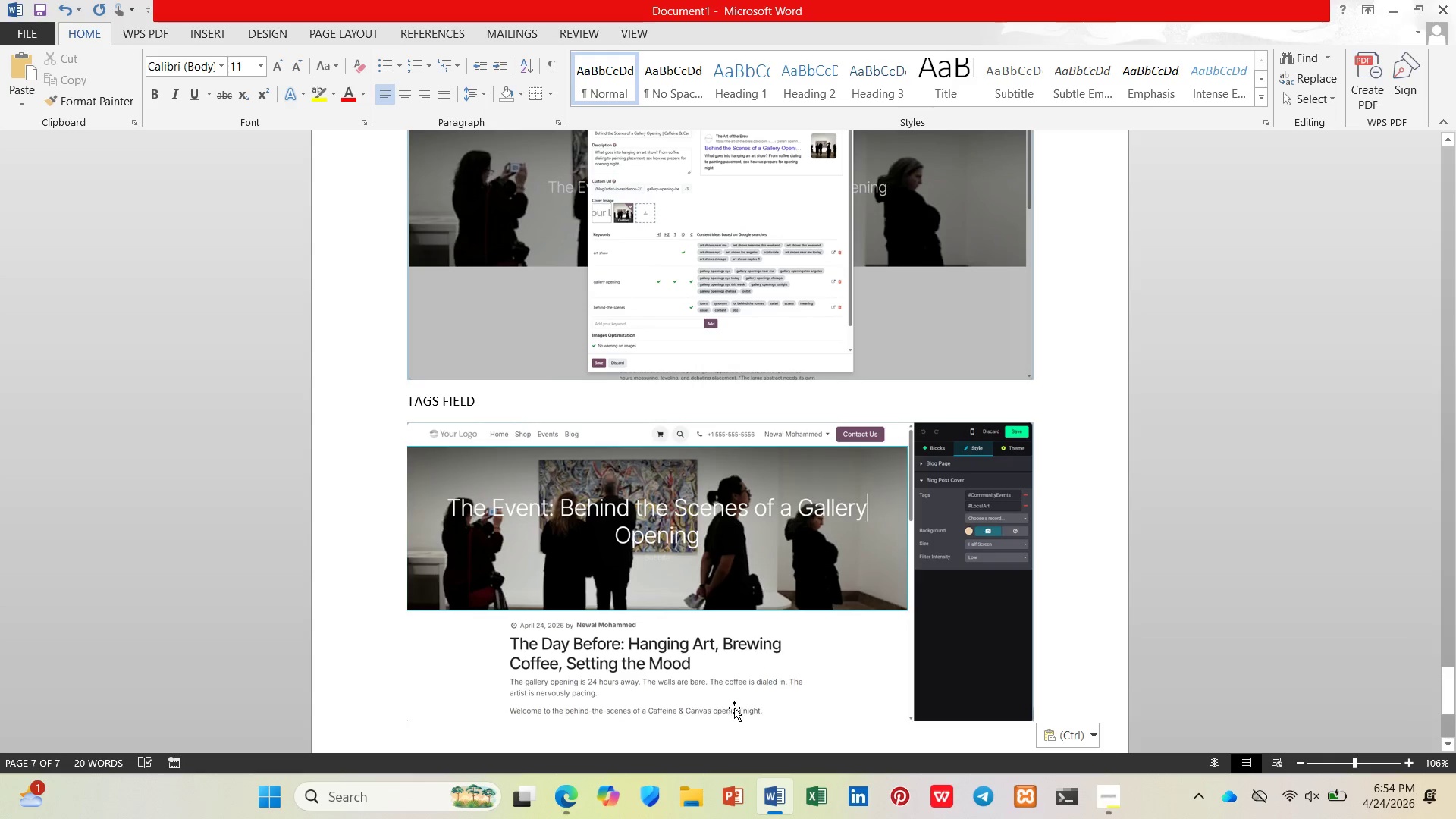 
scroll: coordinate [759, 702], scroll_direction: down, amount: 2.0
 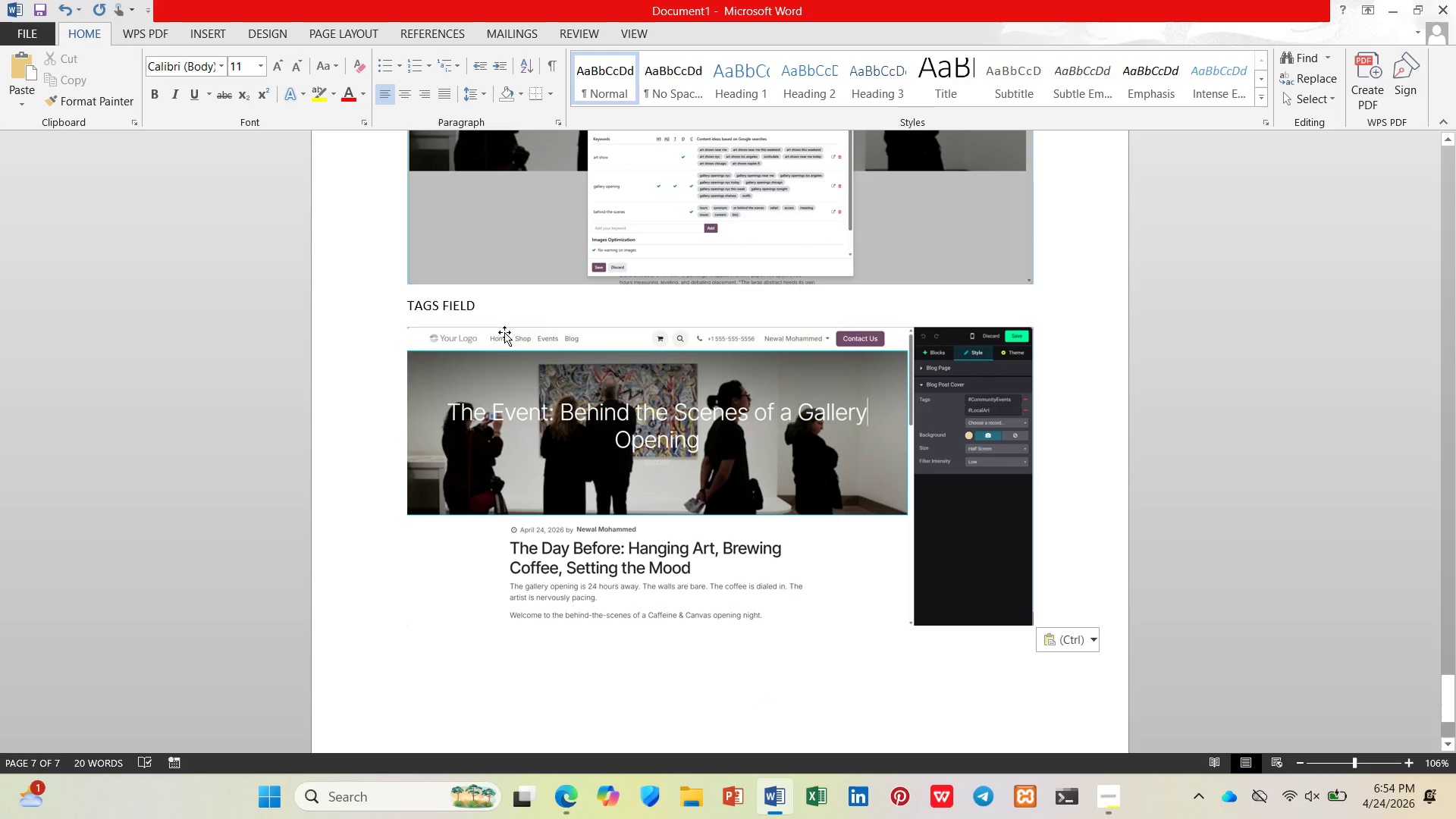 
left_click_drag(start_coordinate=[485, 308], to_coordinate=[398, 312])
 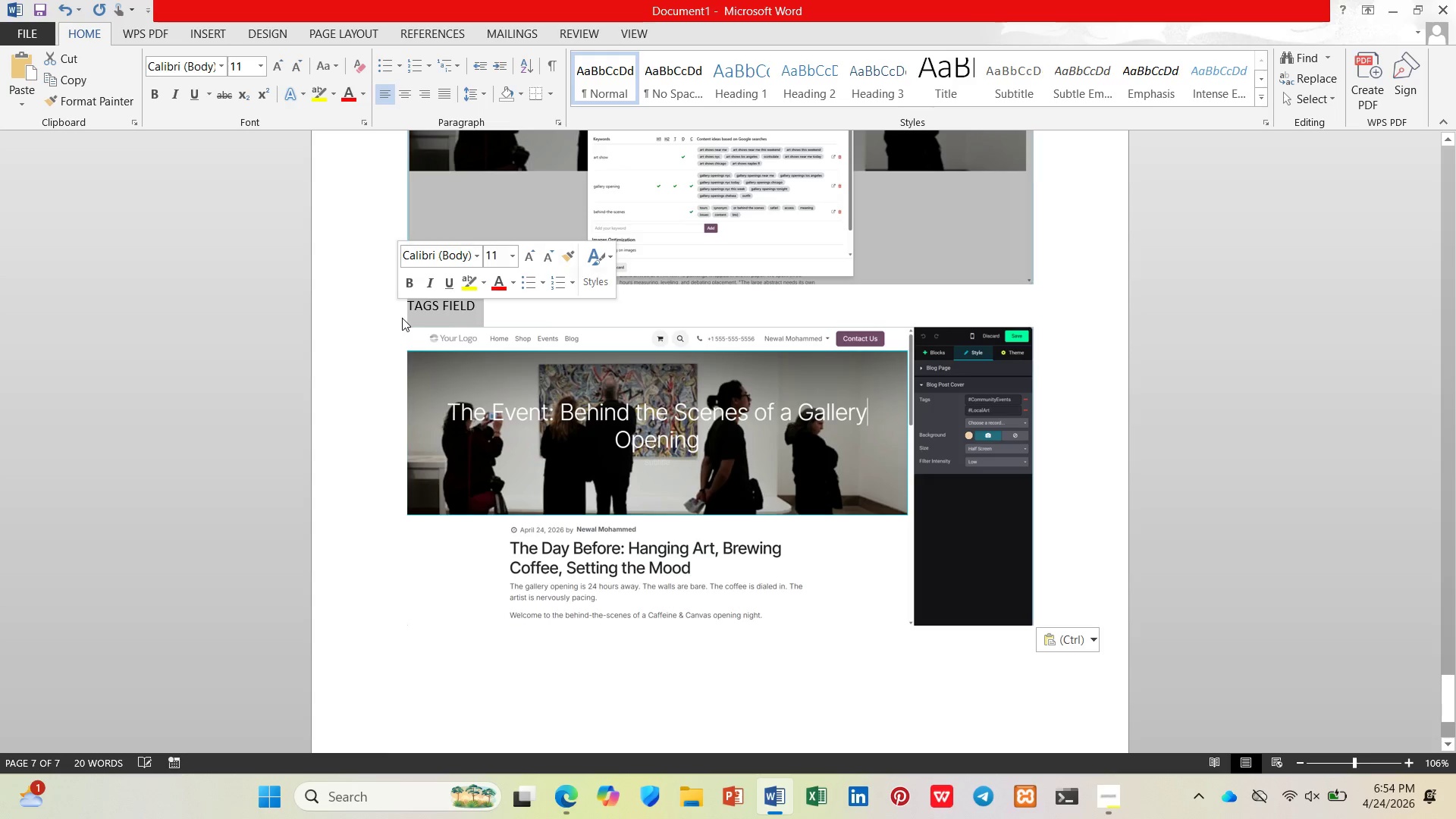 
key(Control+B)
 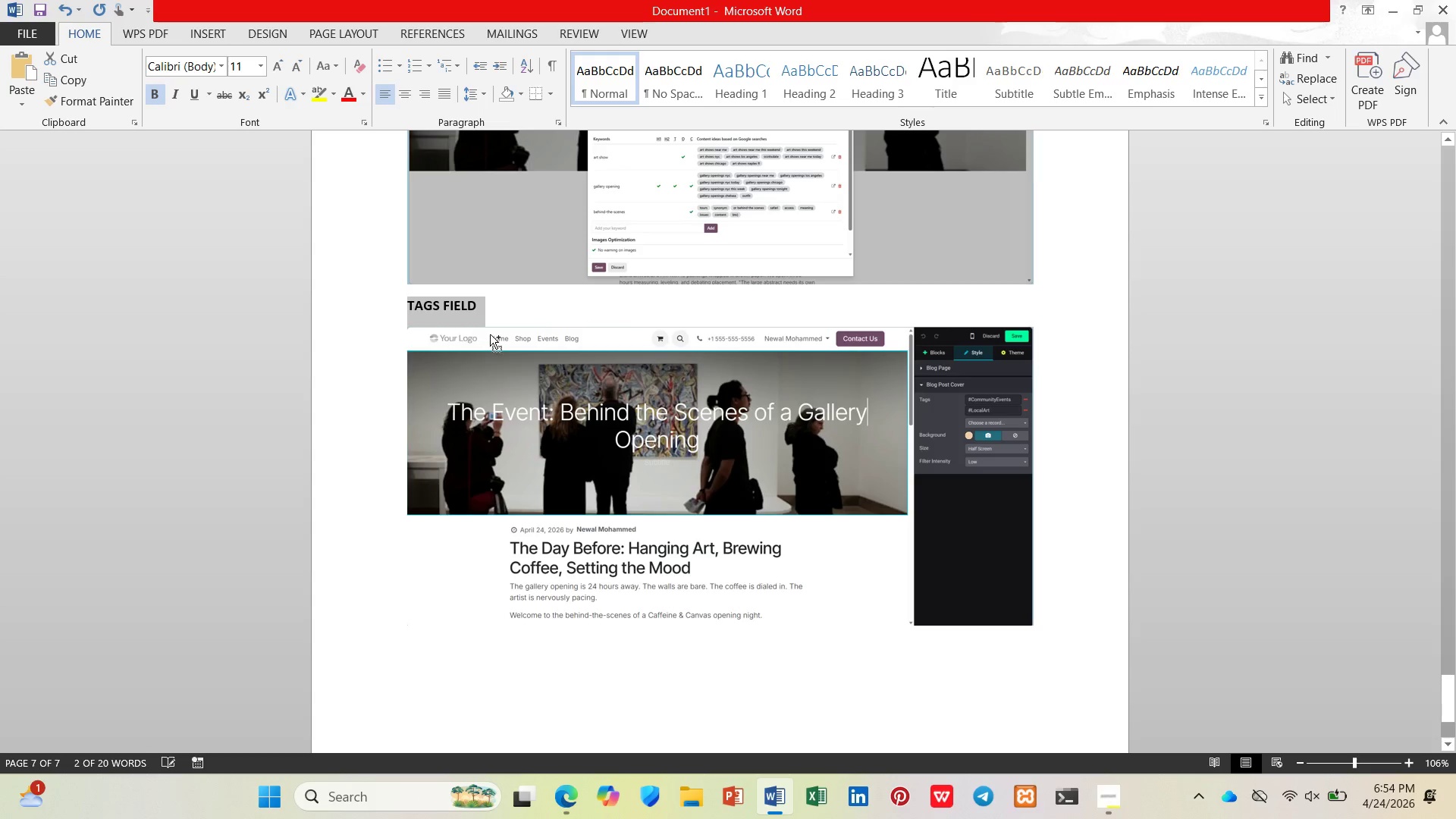 
scroll: coordinate [528, 337], scroll_direction: up, amount: 8.0
 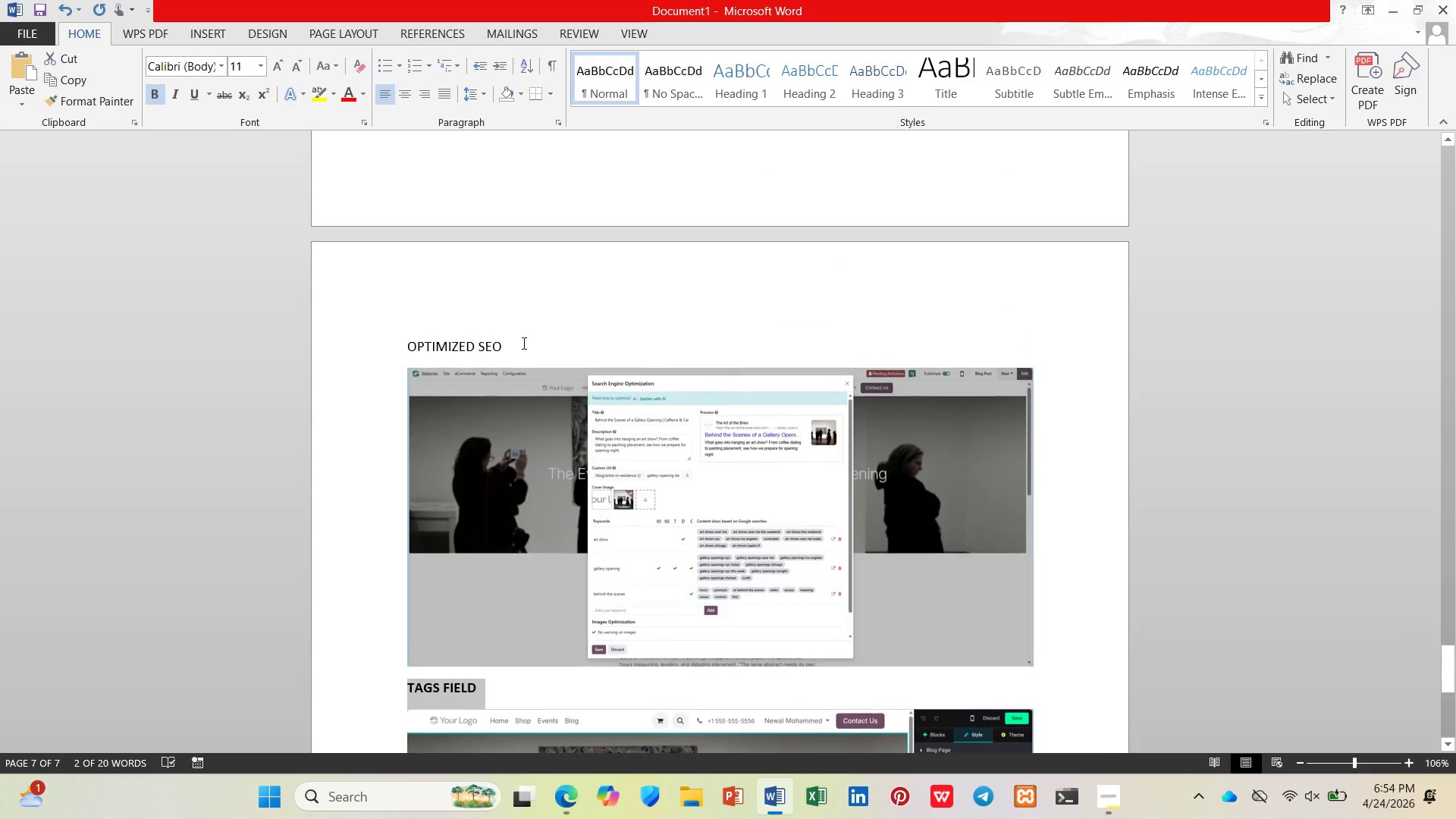 
left_click_drag(start_coordinate=[519, 344], to_coordinate=[404, 354])
 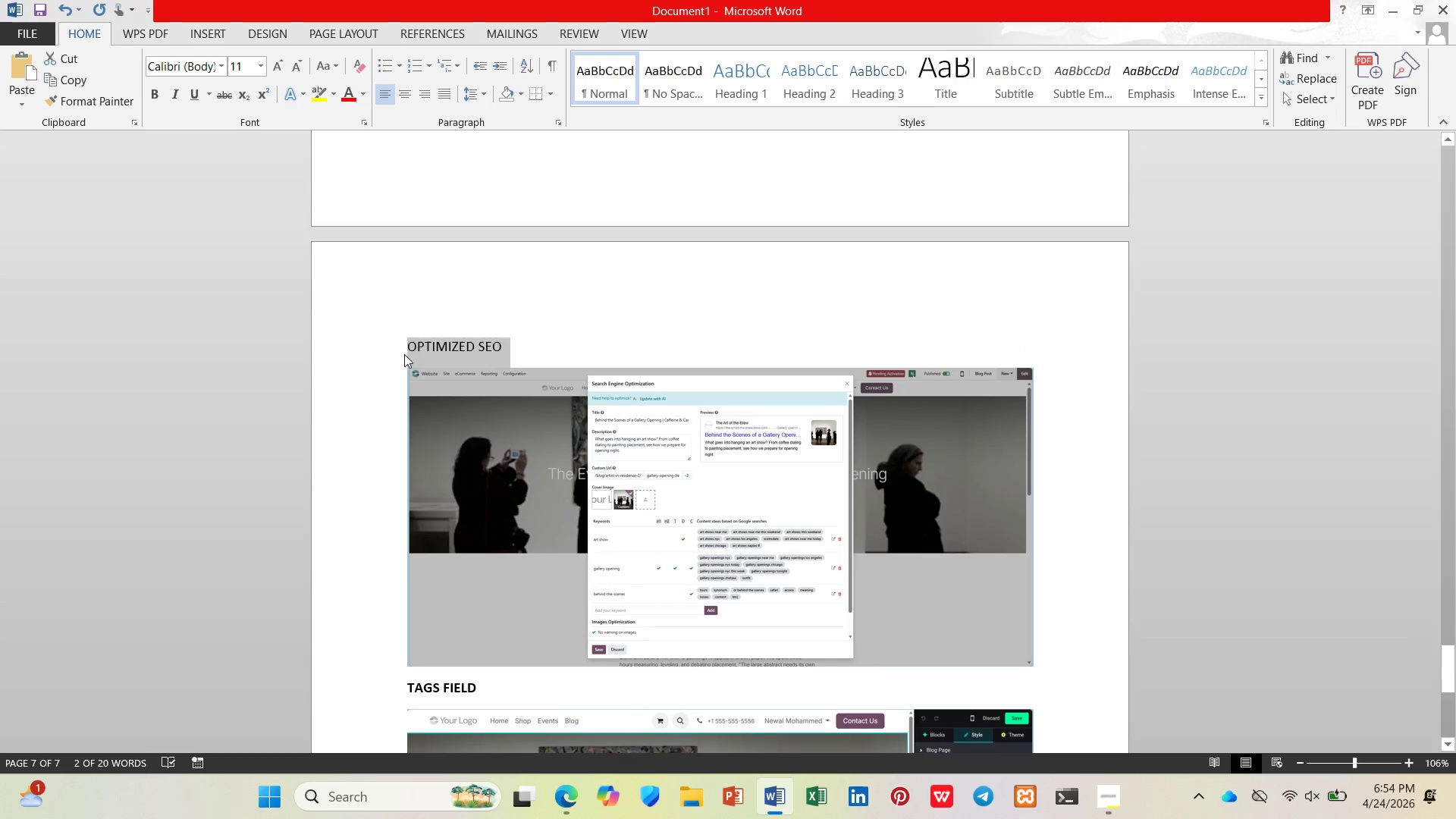 
key(Control+B)
 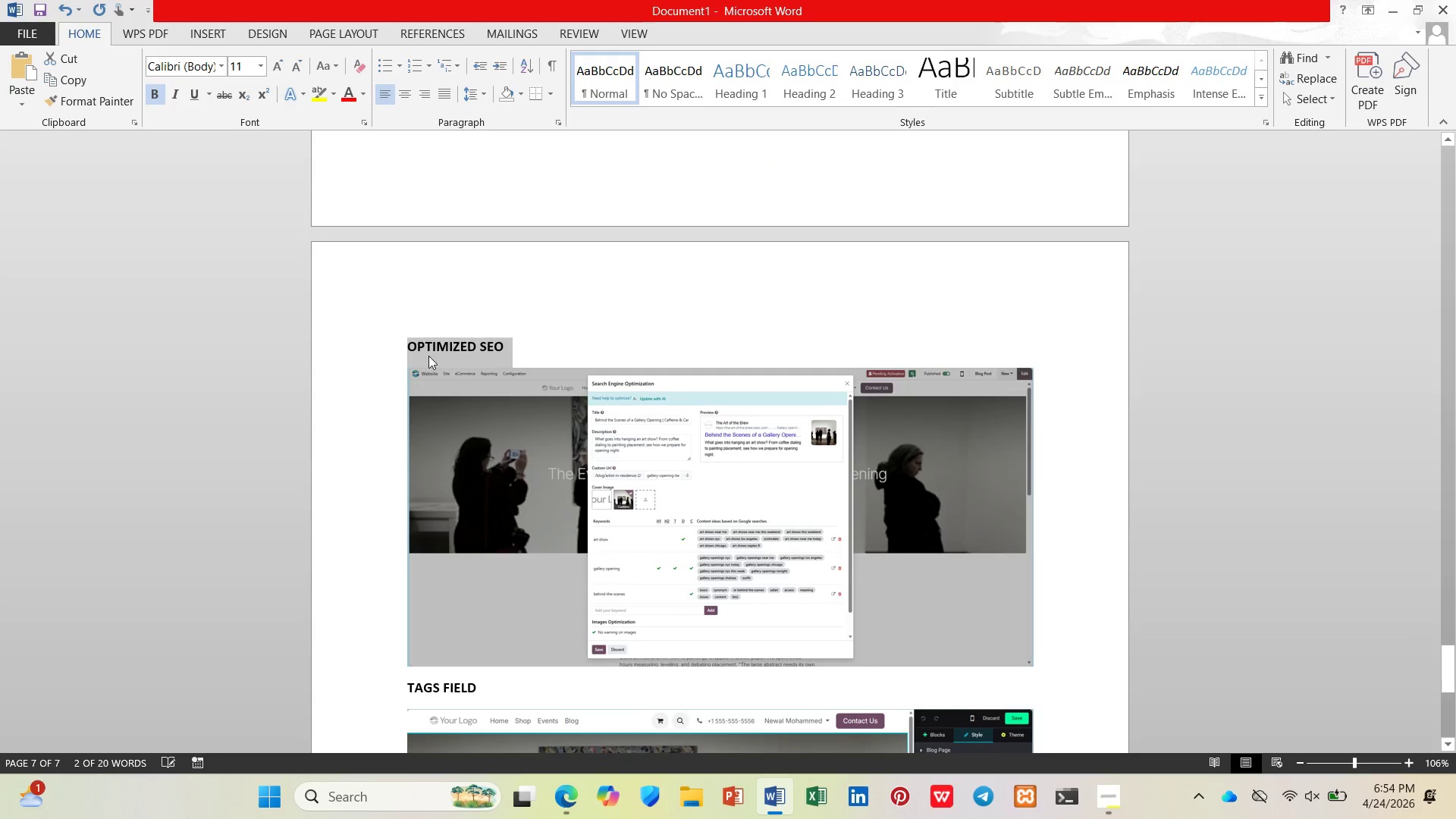 
scroll: coordinate [444, 372], scroll_direction: up, amount: 31.0
 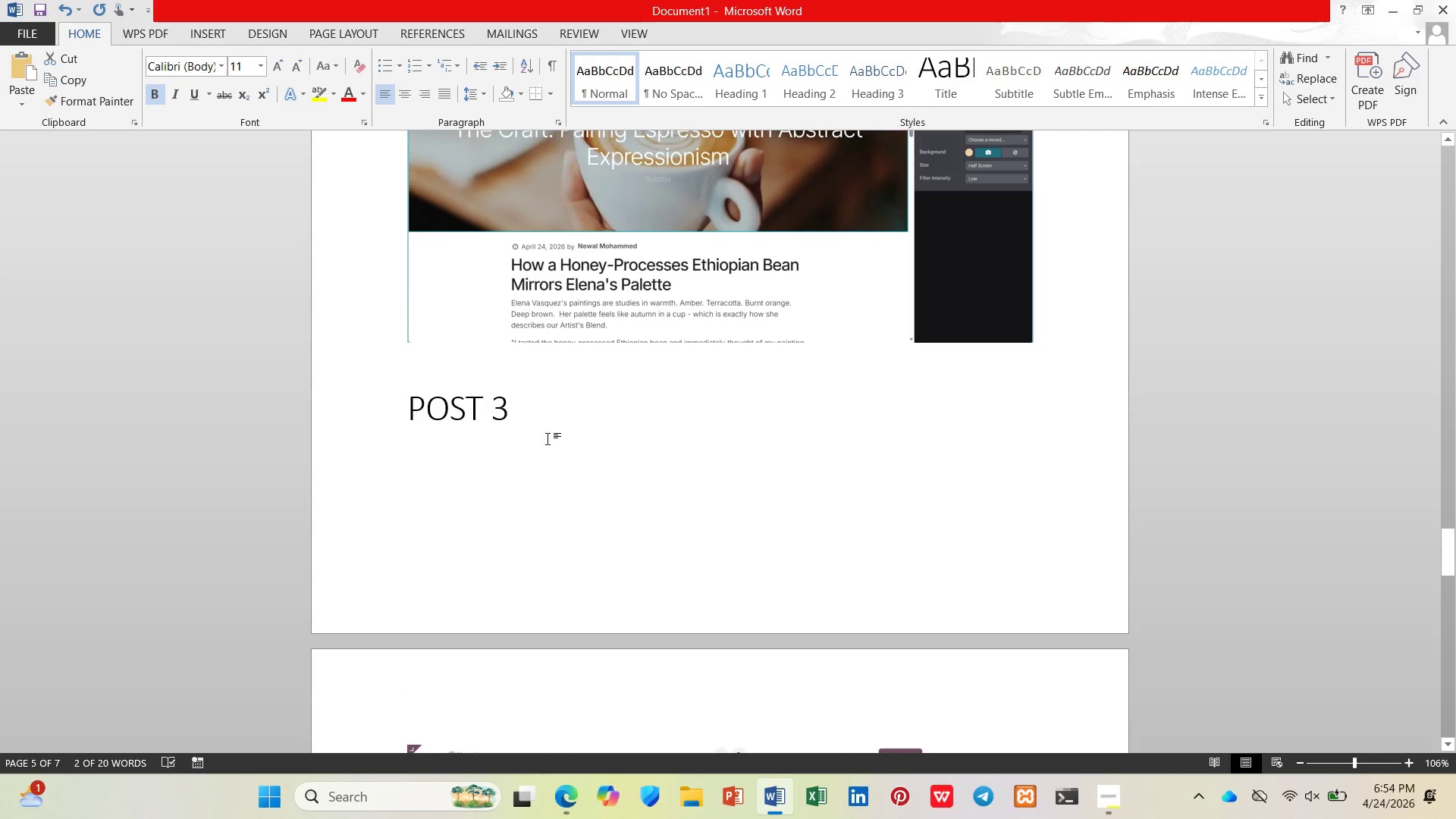 
left_click_drag(start_coordinate=[532, 420], to_coordinate=[410, 418])
 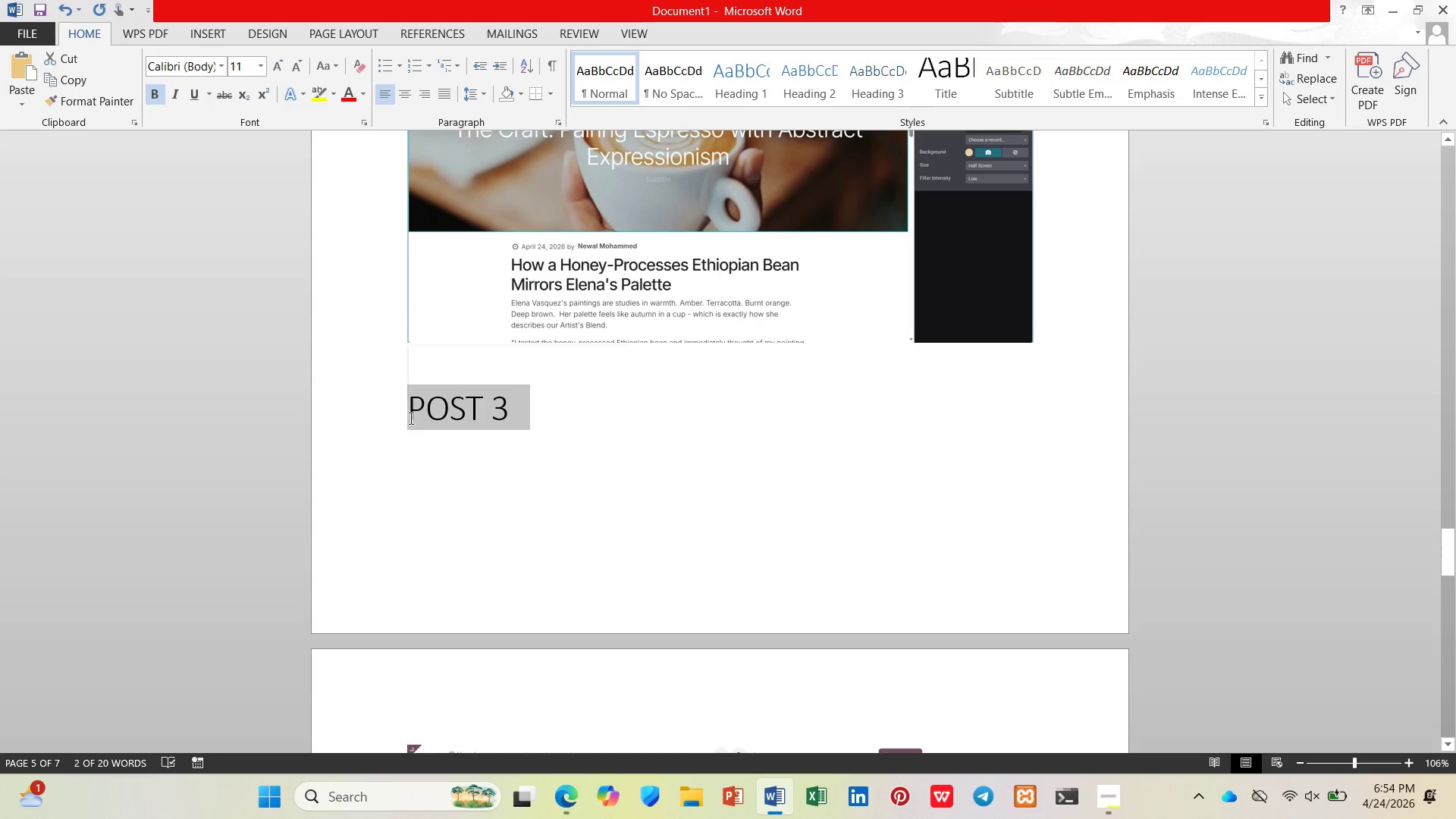 
key(Control+B)
 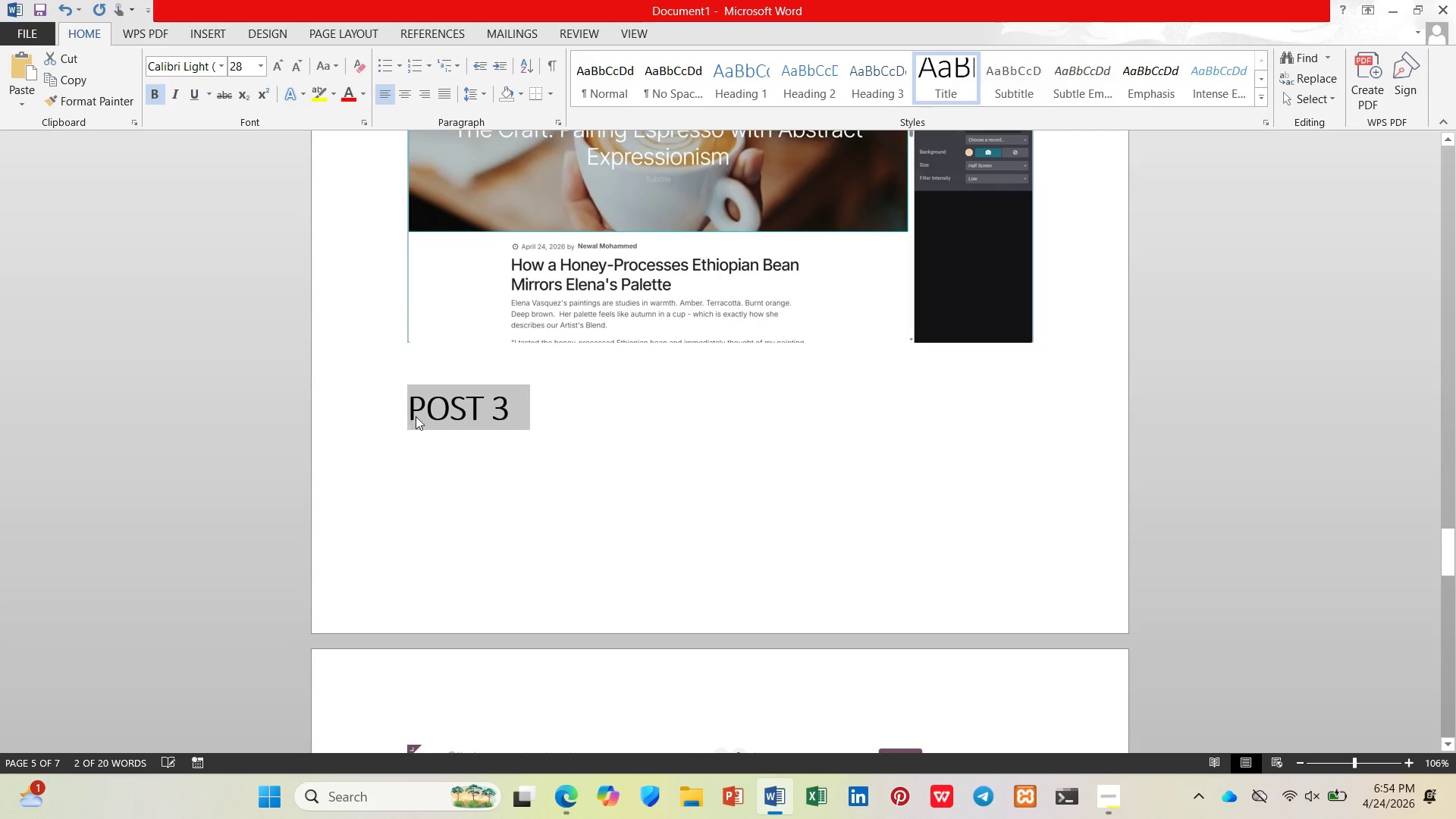 
scroll: coordinate [441, 410], scroll_direction: up, amount: 11.0
 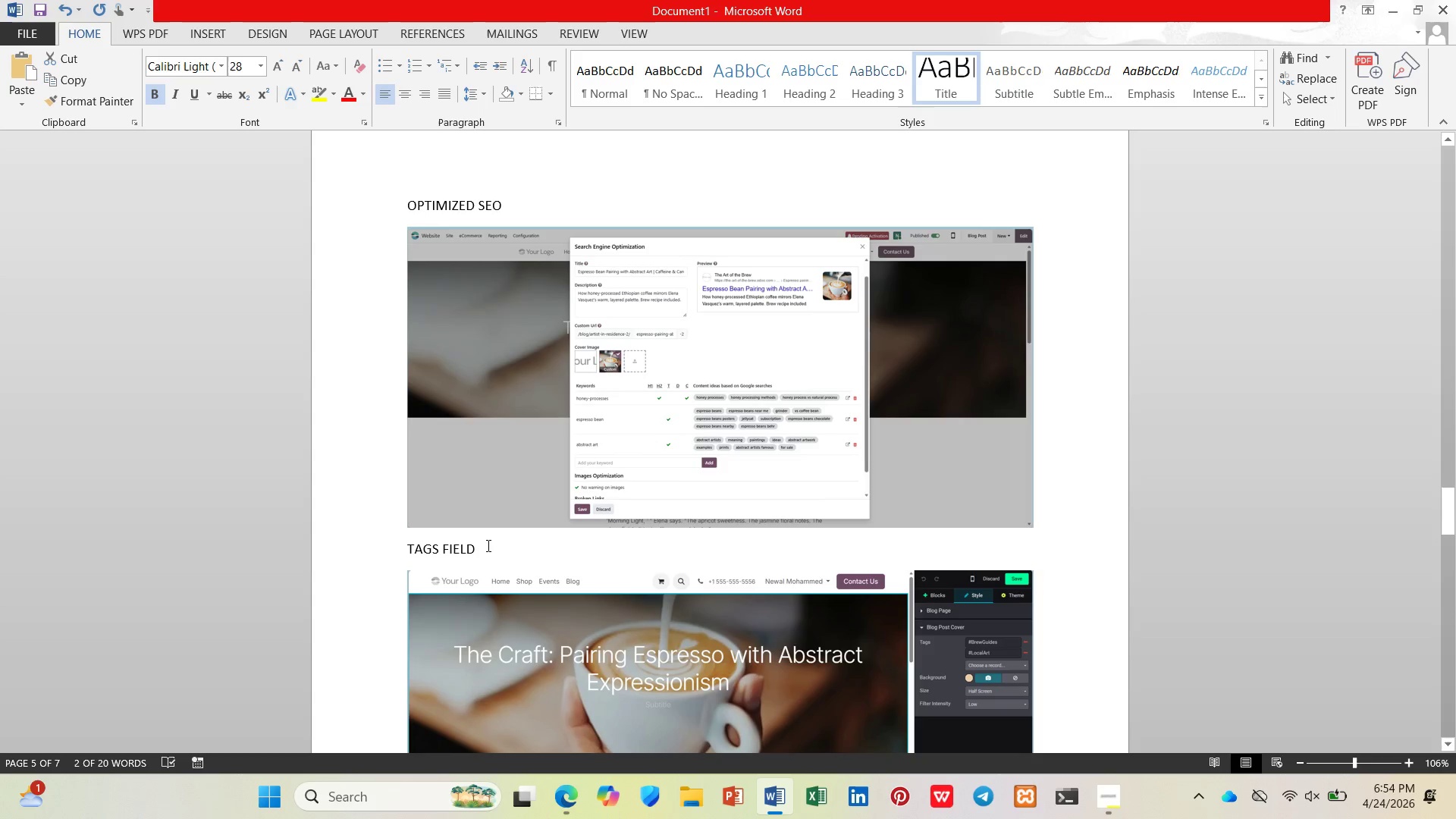 
left_click_drag(start_coordinate=[488, 545], to_coordinate=[378, 564])
 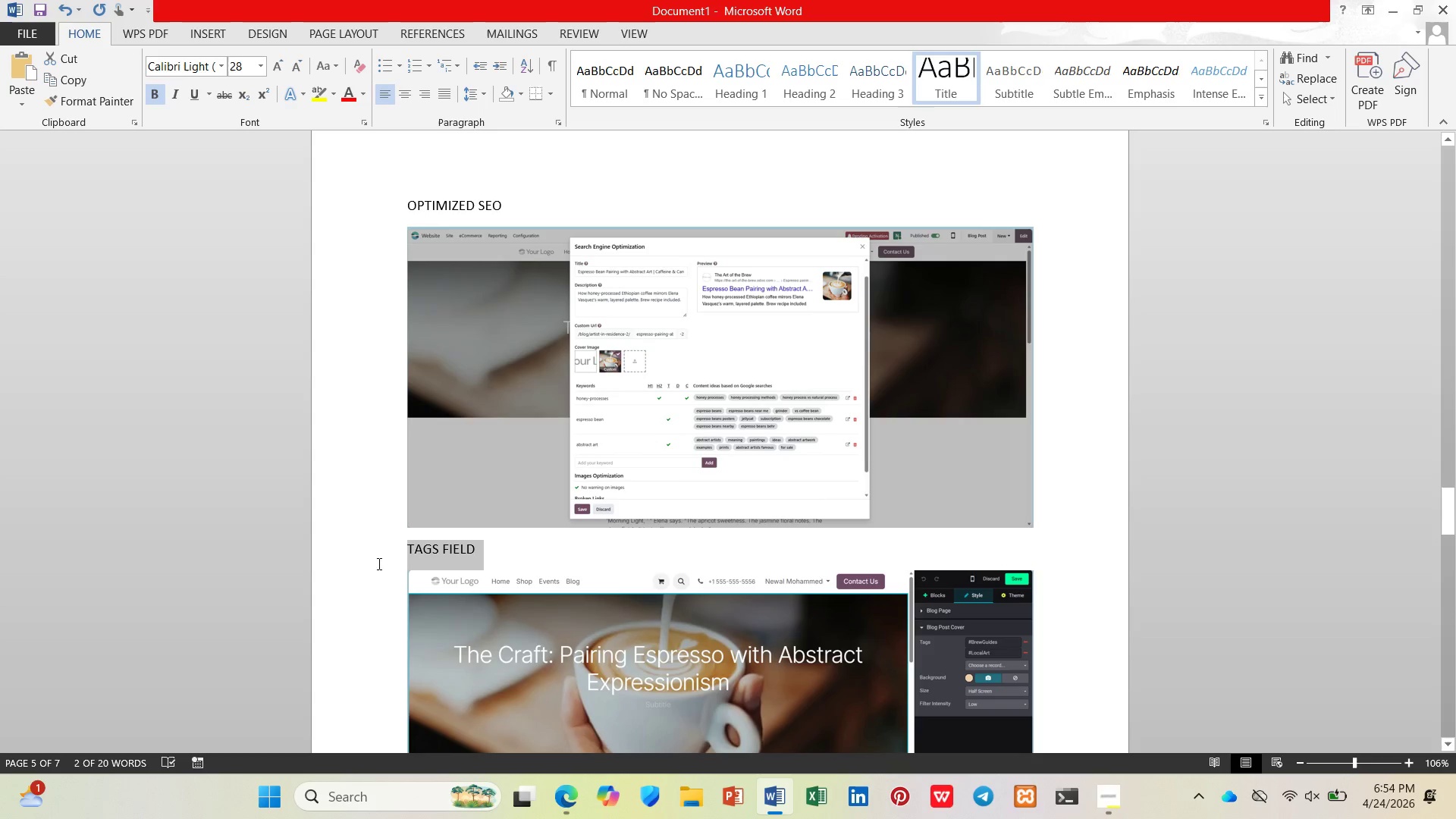 
key(Control+B)
 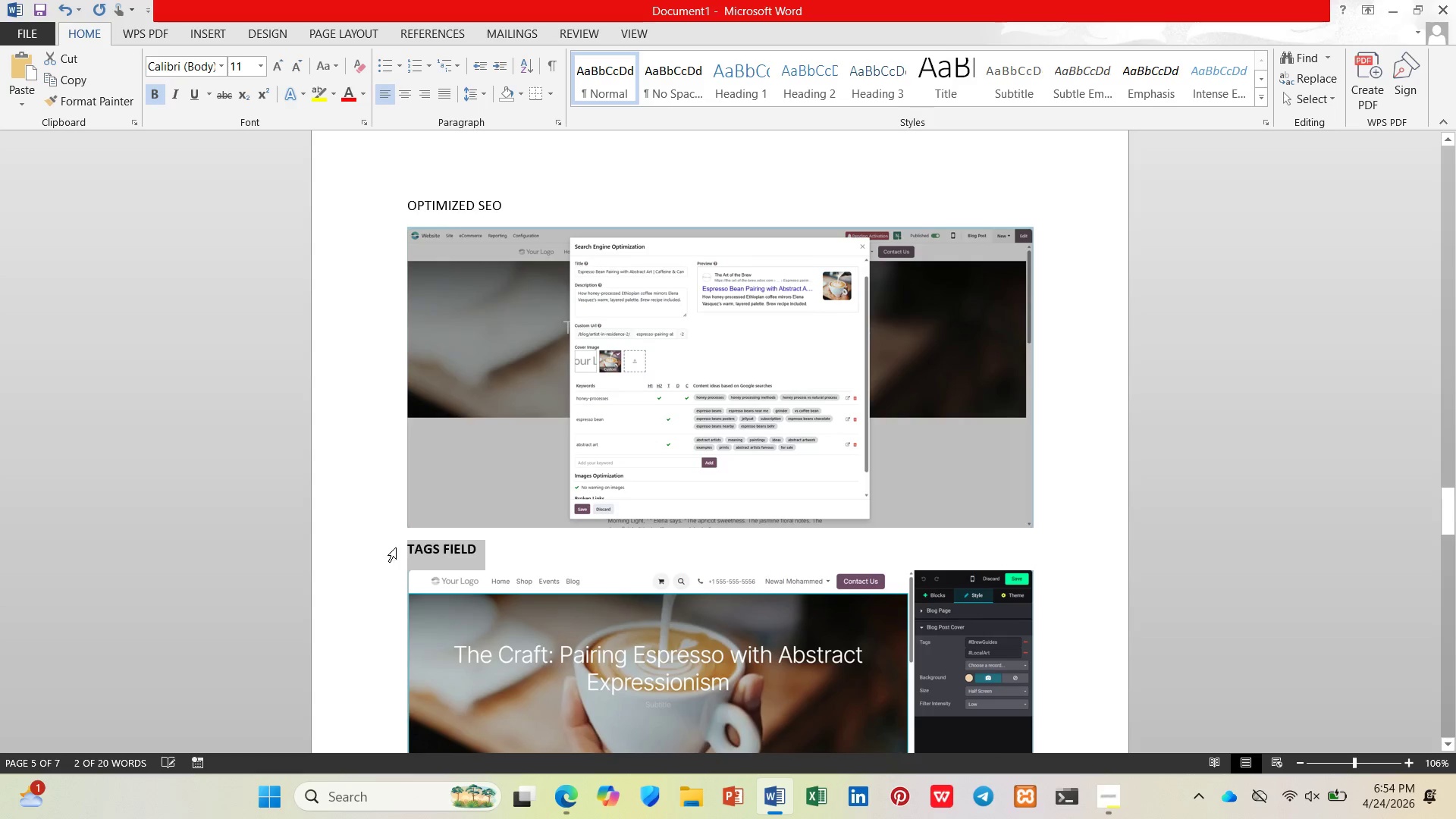 
scroll: coordinate [417, 516], scroll_direction: up, amount: 5.0
 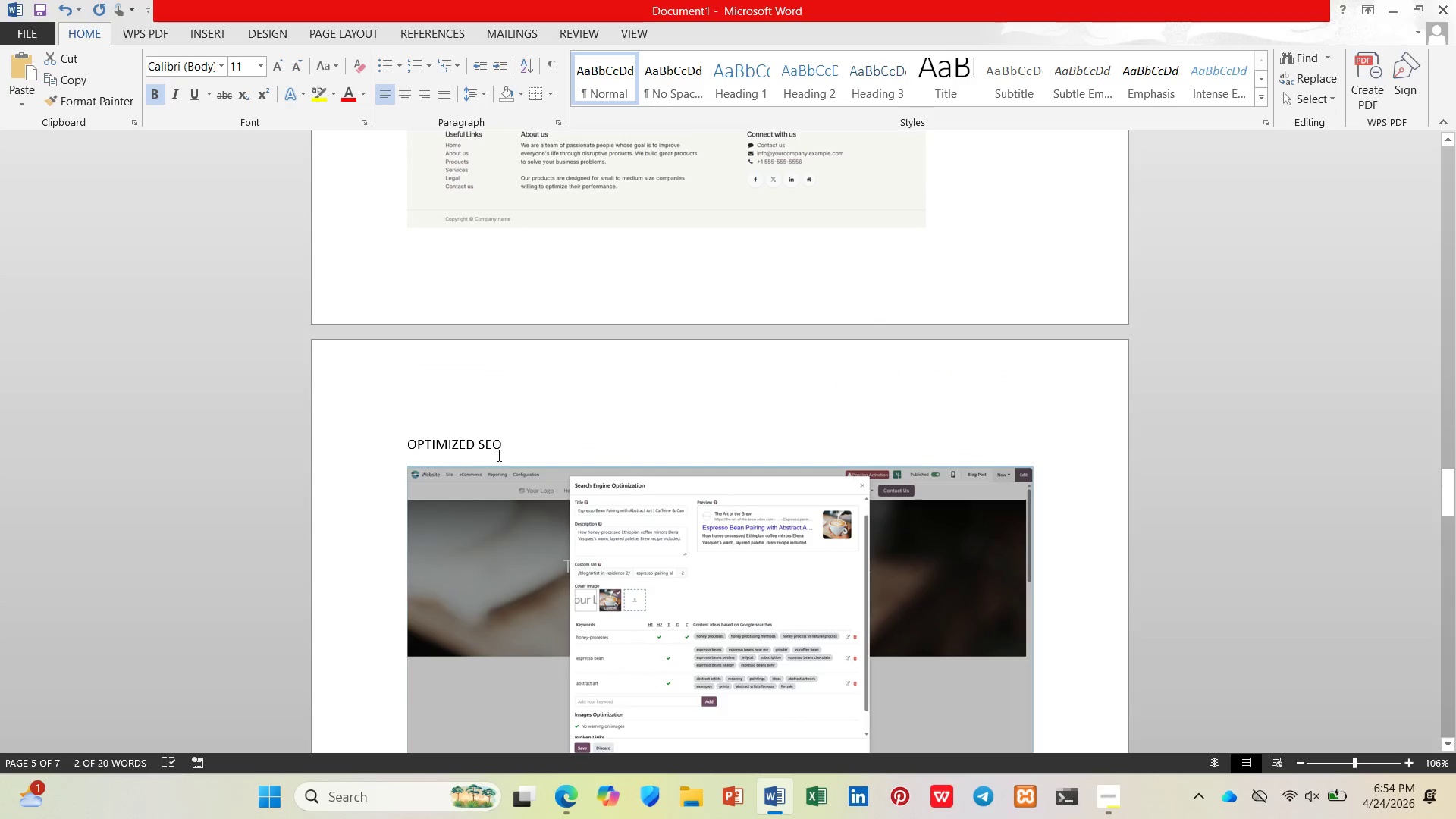 
left_click_drag(start_coordinate=[514, 445], to_coordinate=[366, 452])
 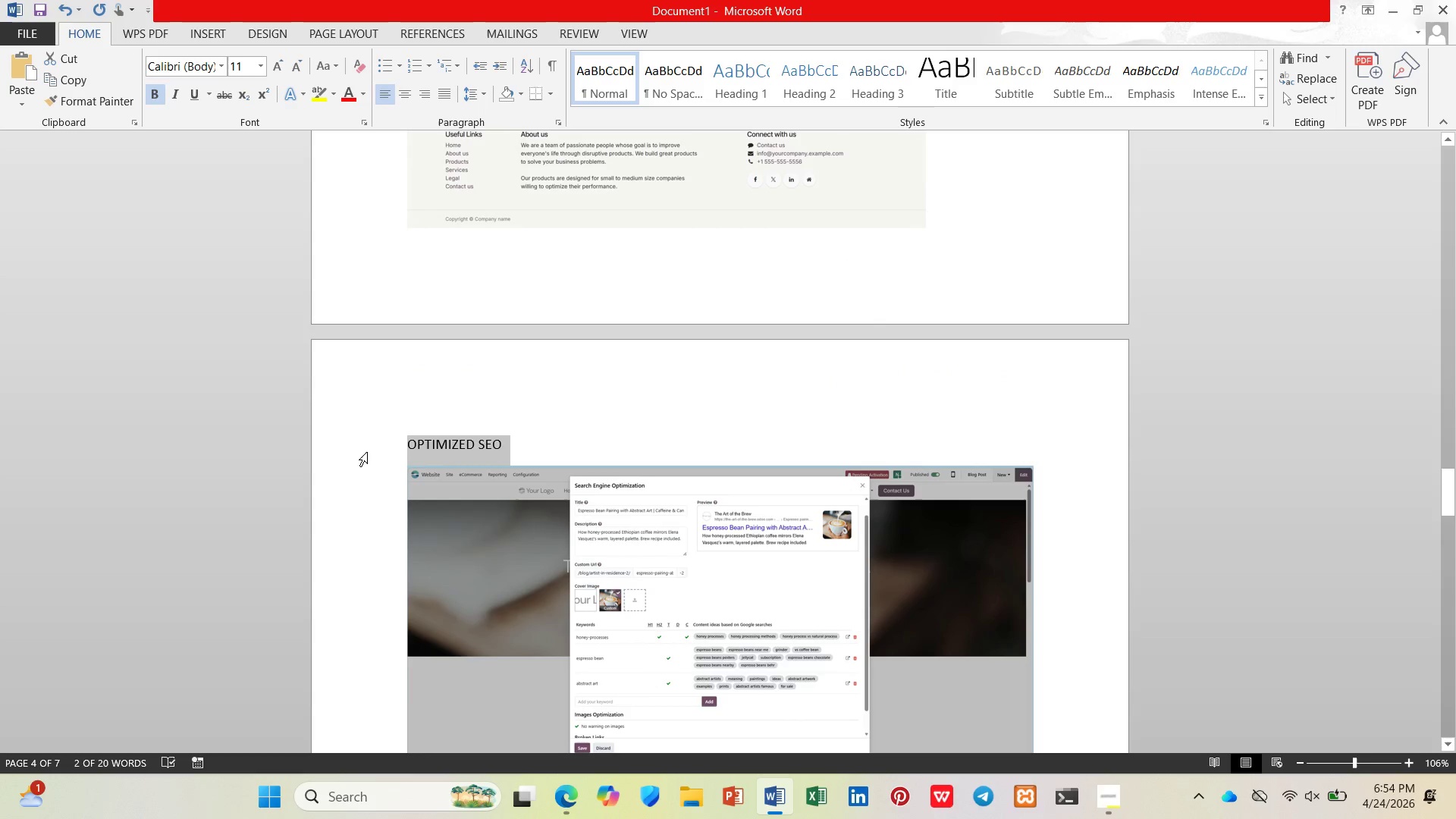 
key(Control+B)
 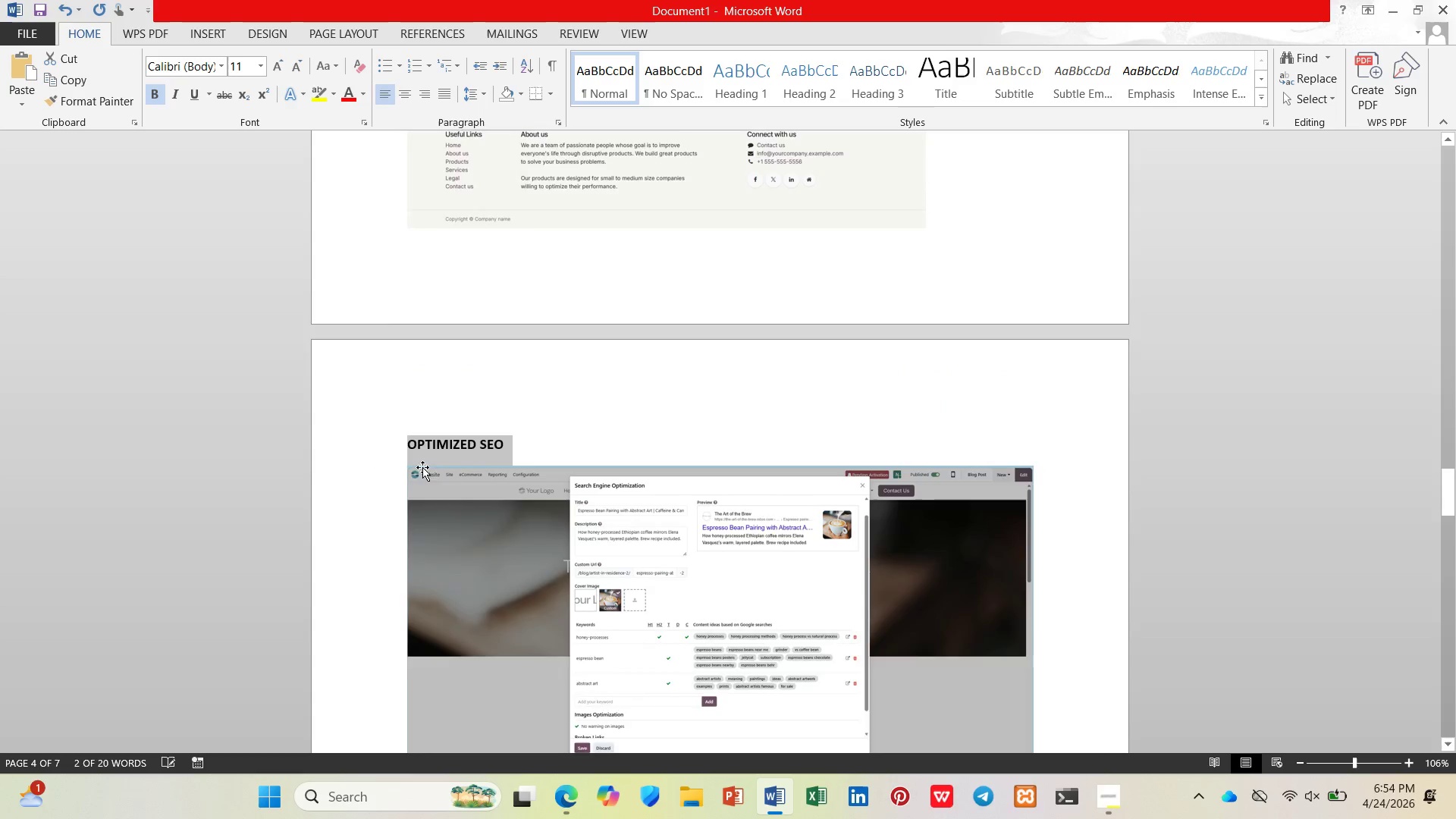 
scroll: coordinate [482, 463], scroll_direction: up, amount: 28.0
 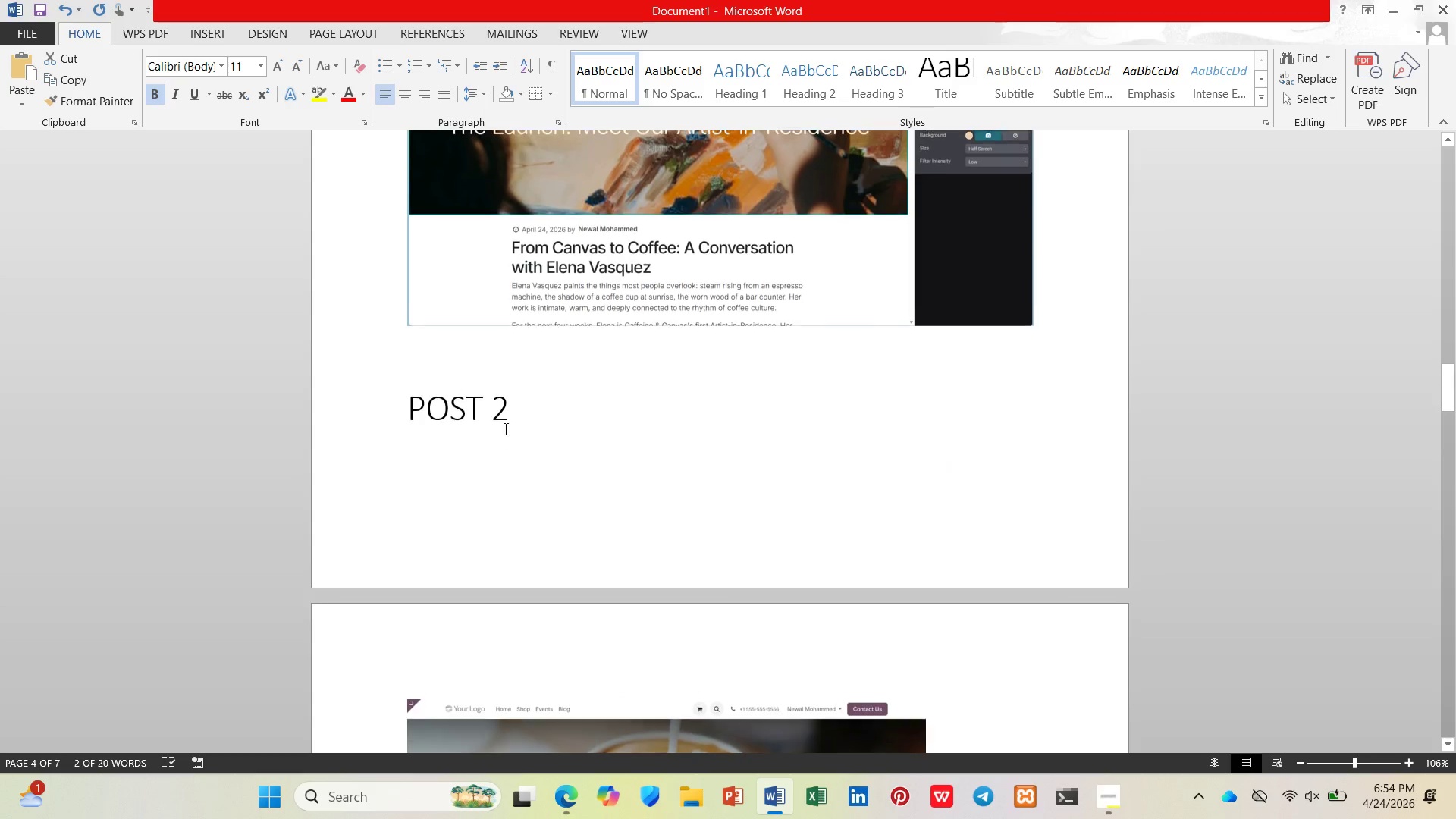 
left_click_drag(start_coordinate=[519, 417], to_coordinate=[379, 415])
 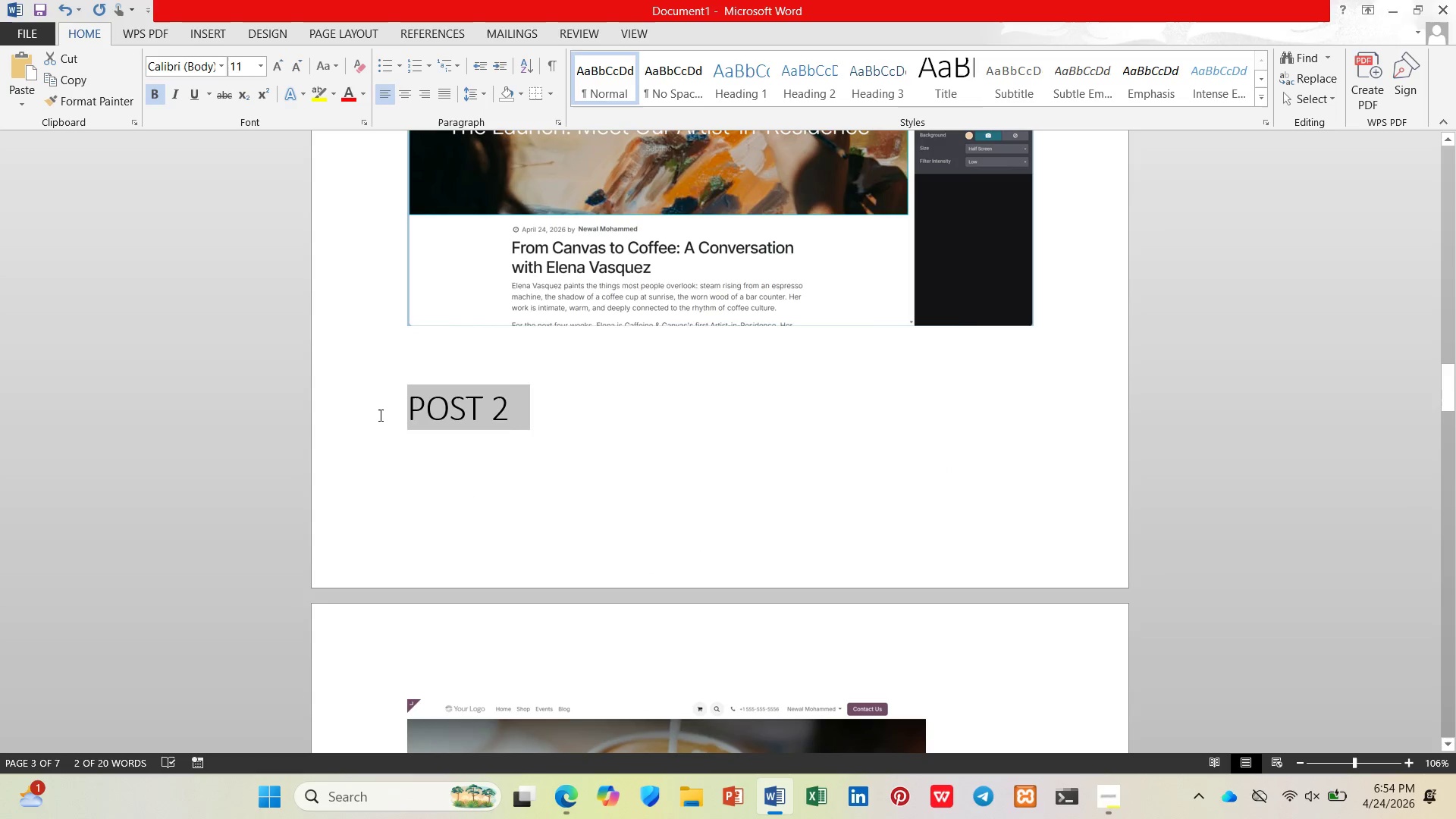 
key(Control+B)
 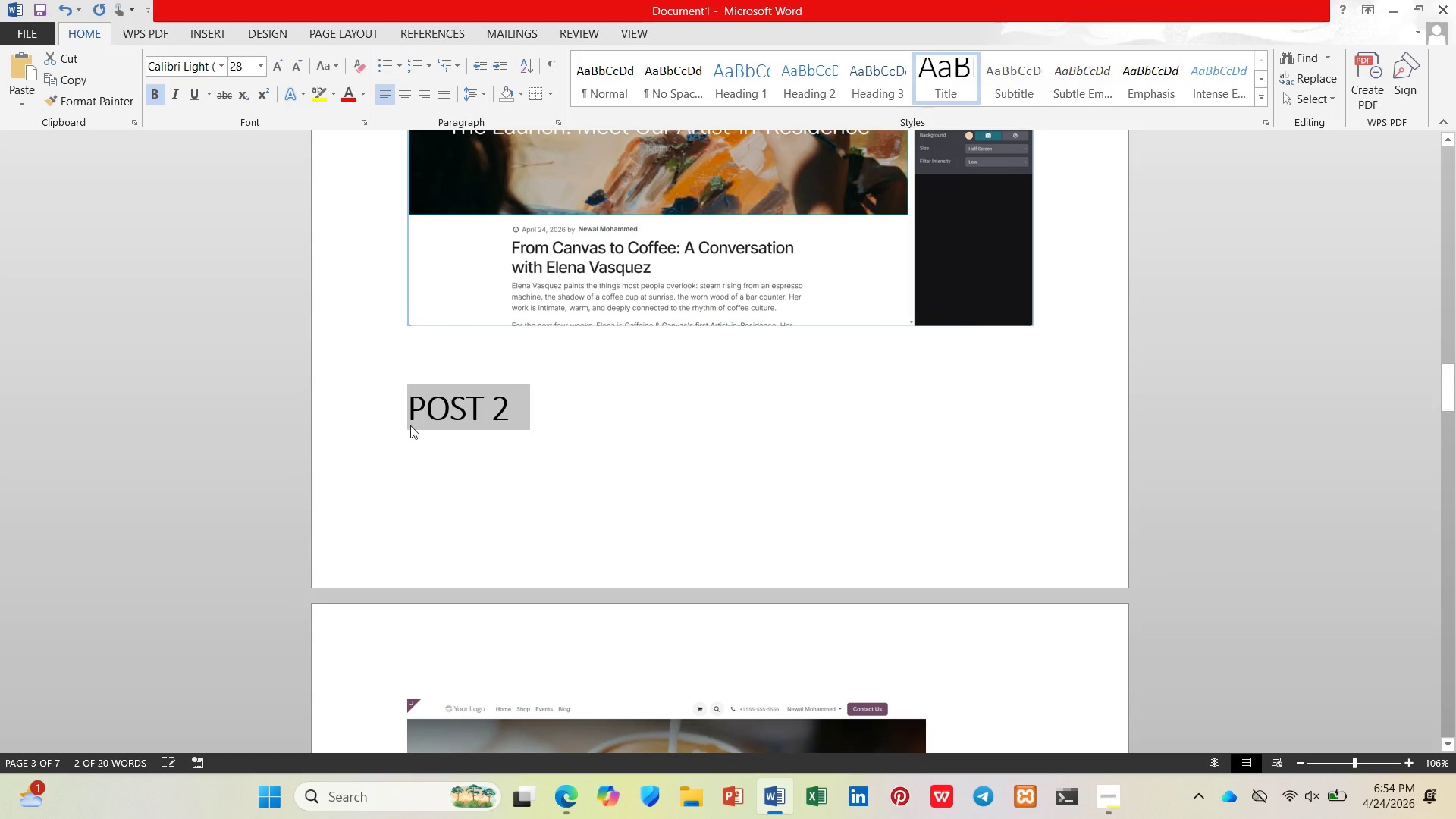 
scroll: coordinate [437, 425], scroll_direction: up, amount: 10.0
 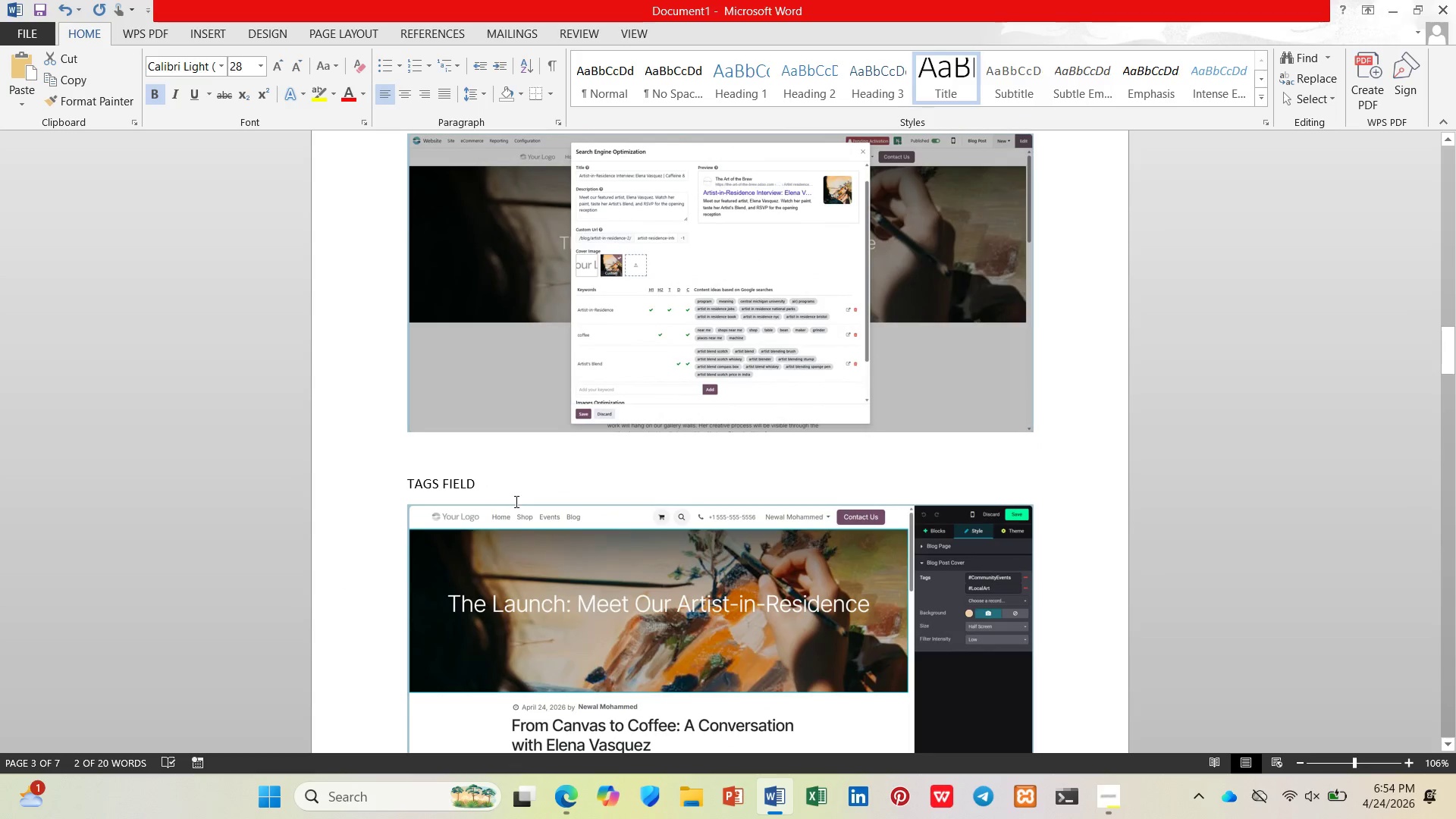 
left_click_drag(start_coordinate=[513, 501], to_coordinate=[384, 500])
 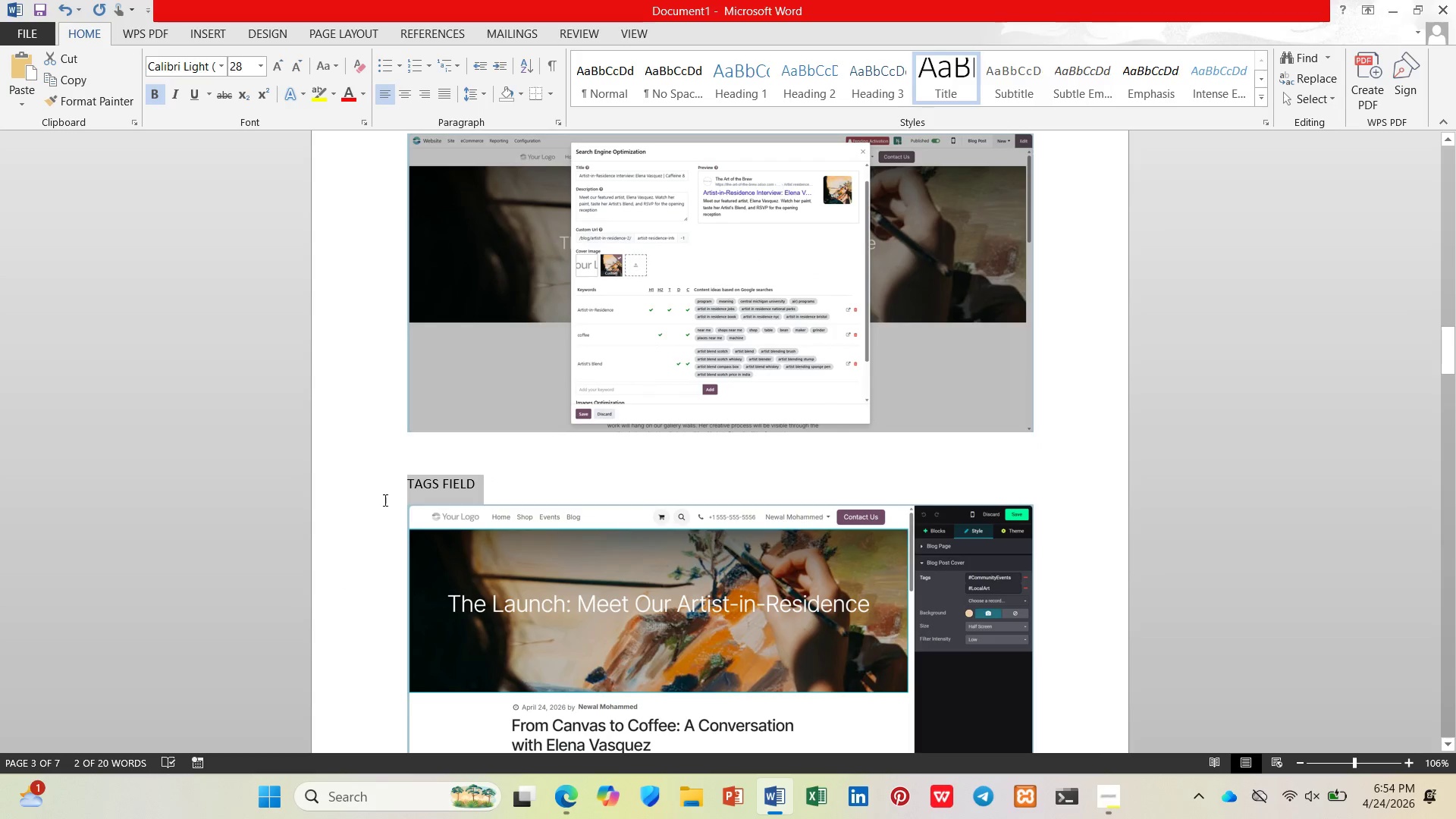 
key(Control+B)
 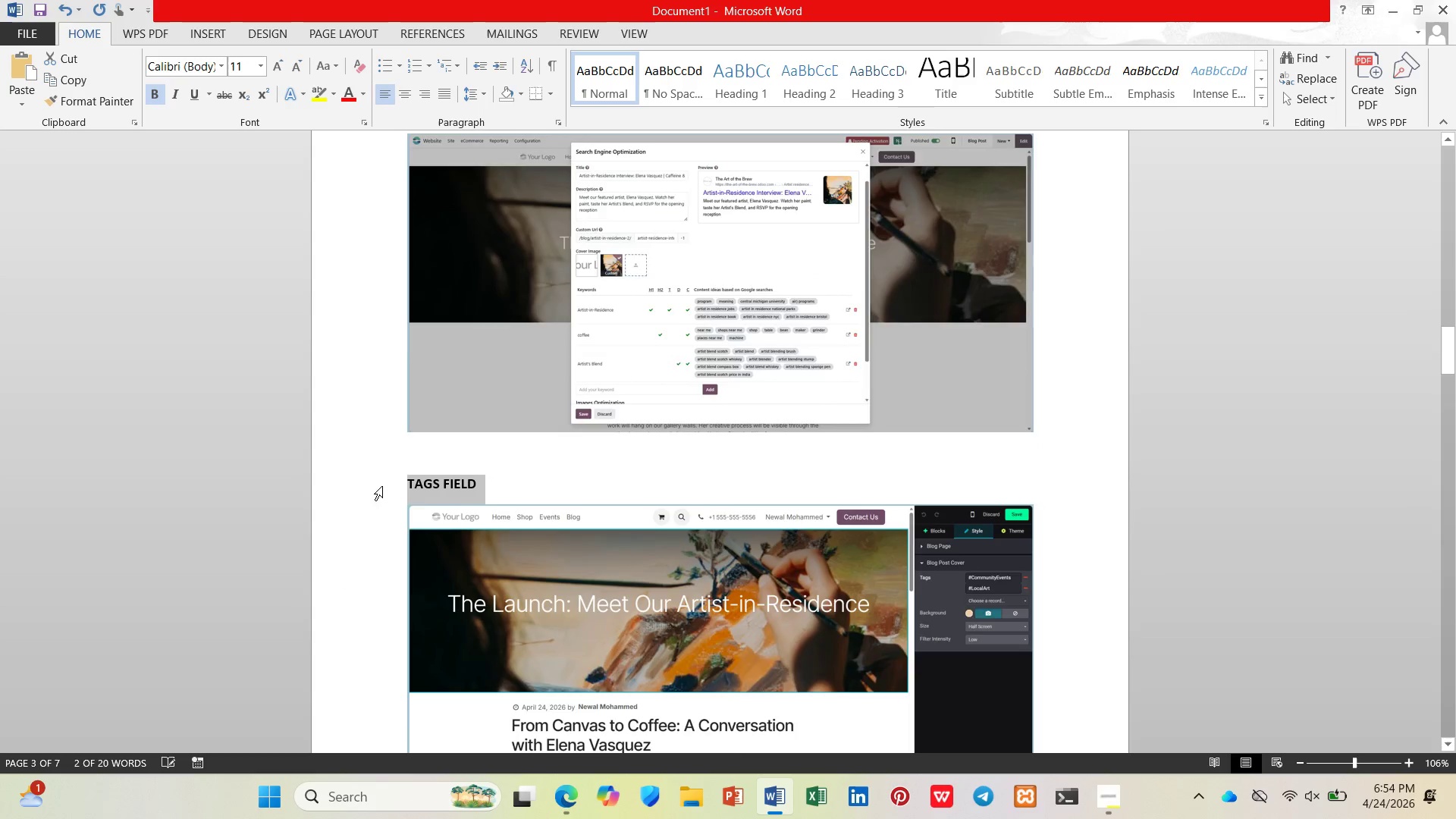 
scroll: coordinate [411, 462], scroll_direction: up, amount: 6.0
 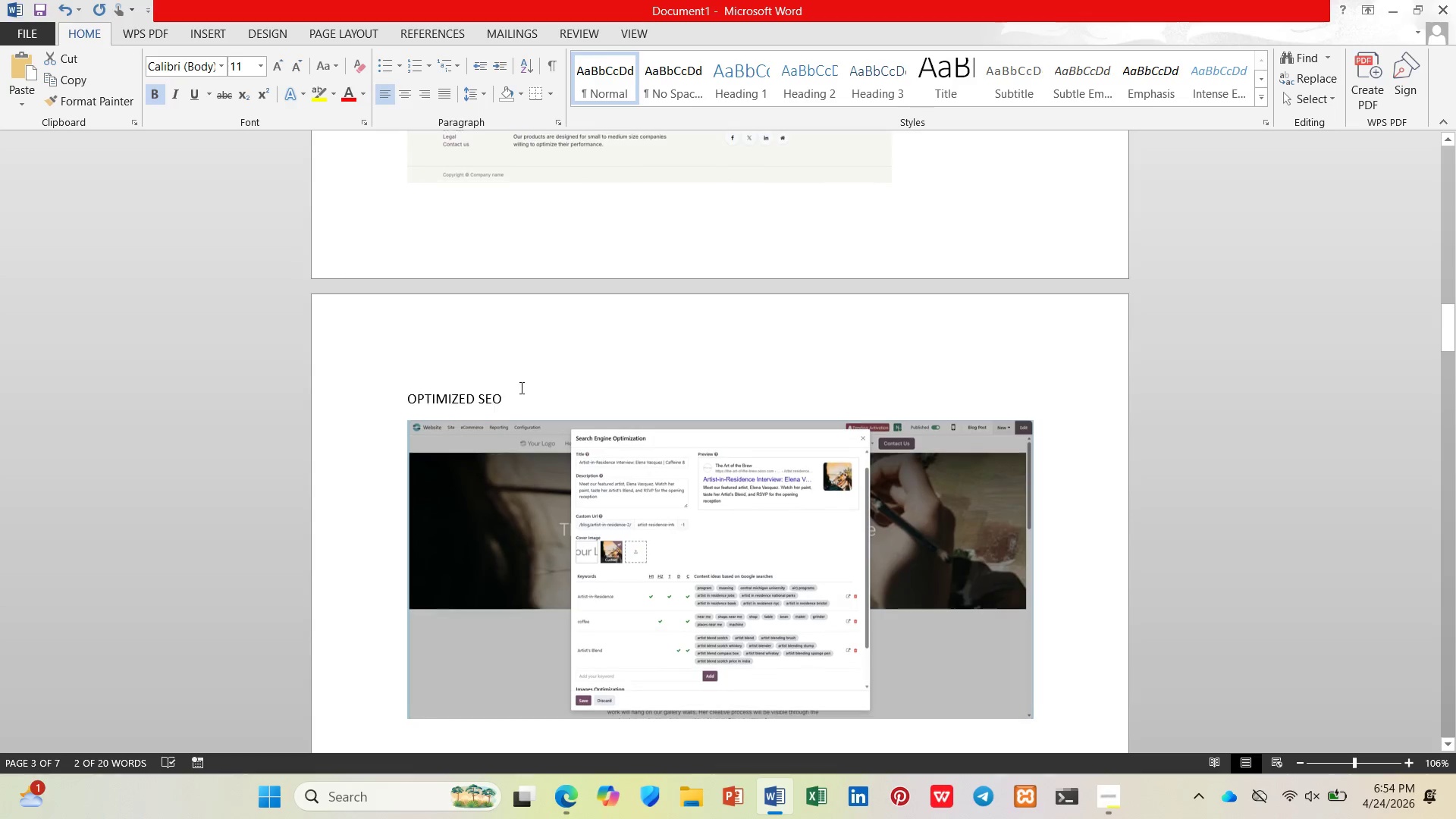 
left_click_drag(start_coordinate=[521, 386], to_coordinate=[351, 412])
 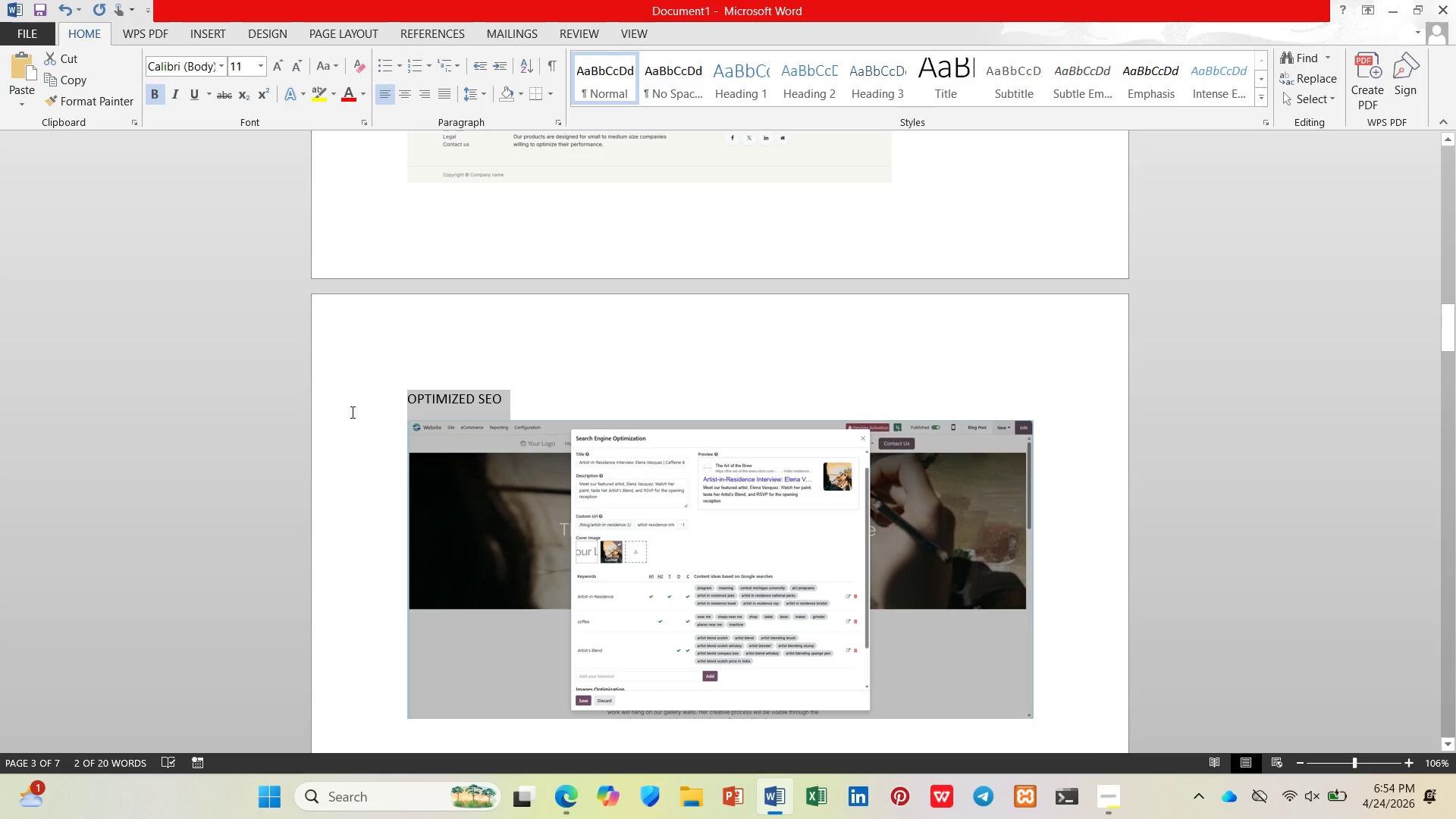 
key(Control+B)
 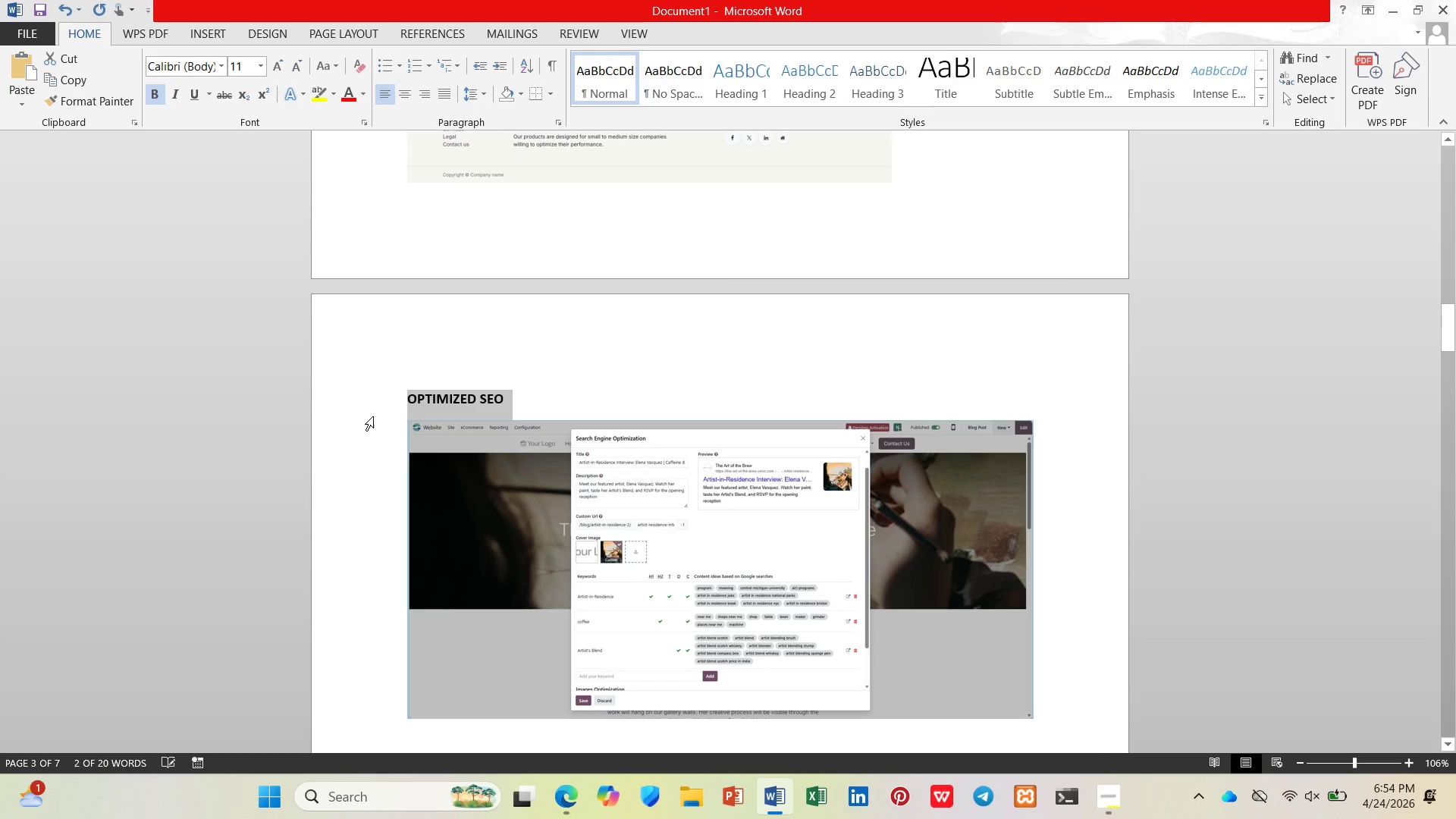 
scroll: coordinate [398, 434], scroll_direction: up, amount: 44.0
 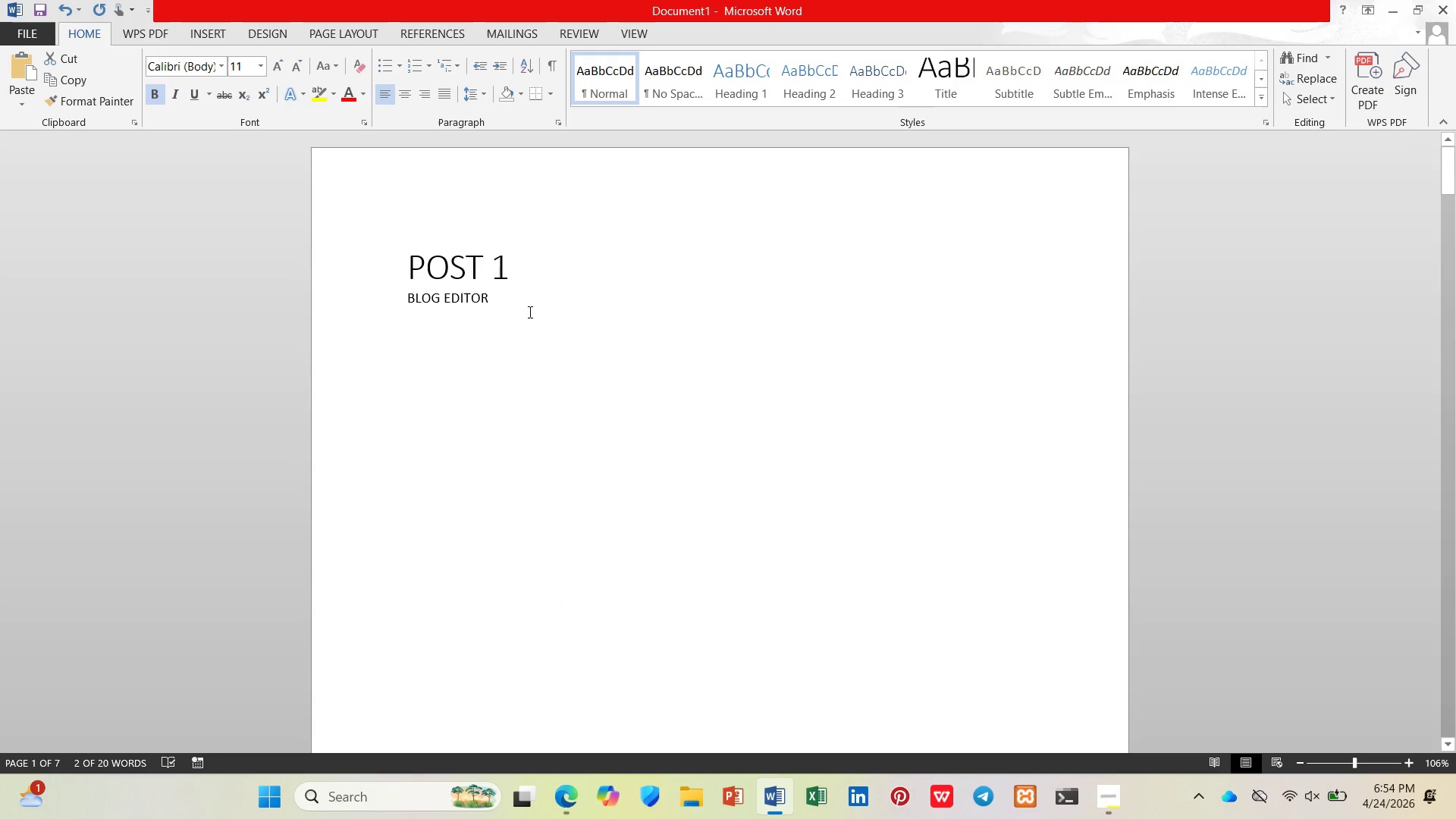 
left_click_drag(start_coordinate=[526, 309], to_coordinate=[410, 267])
 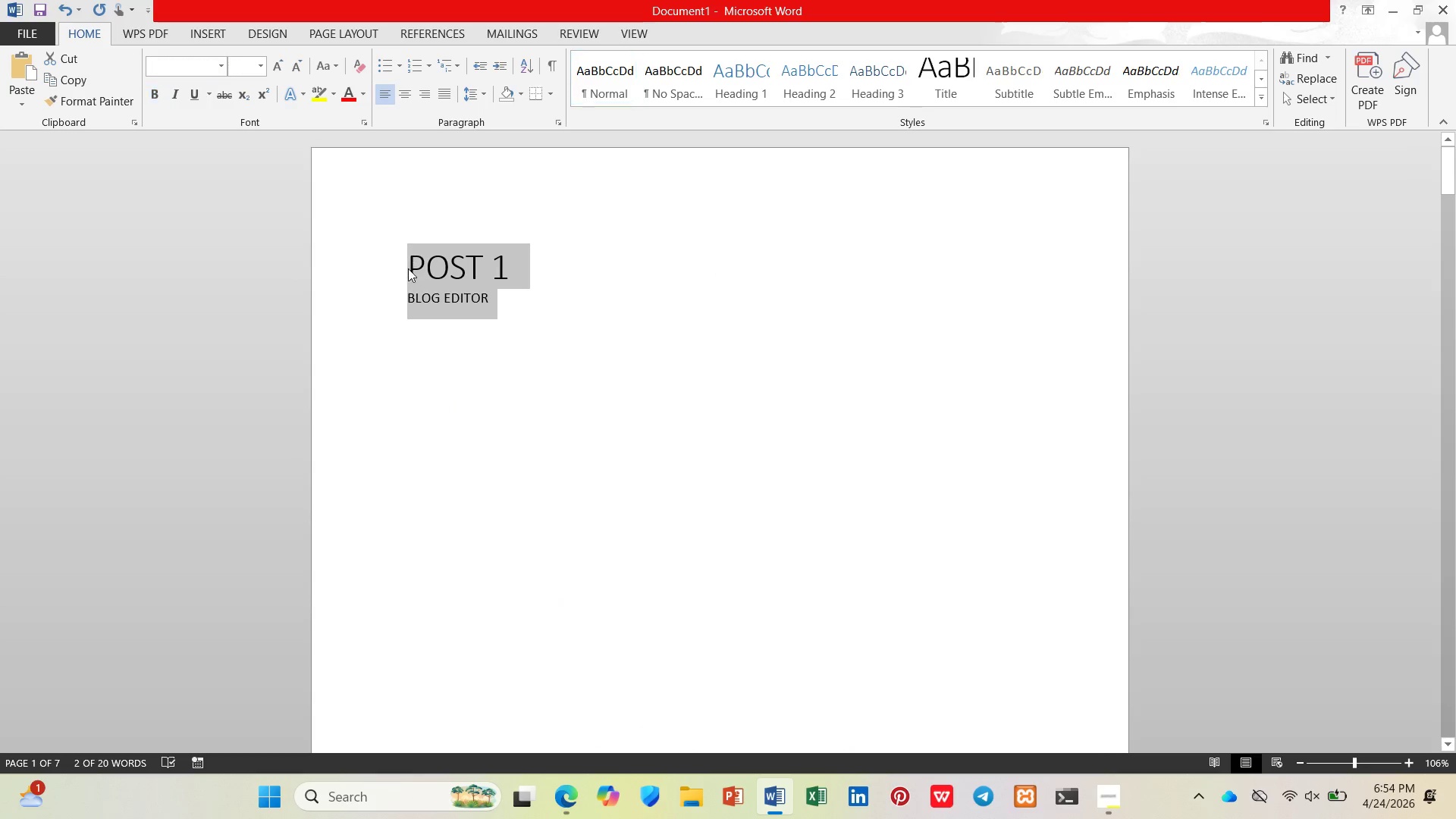 
key(Control+B)
 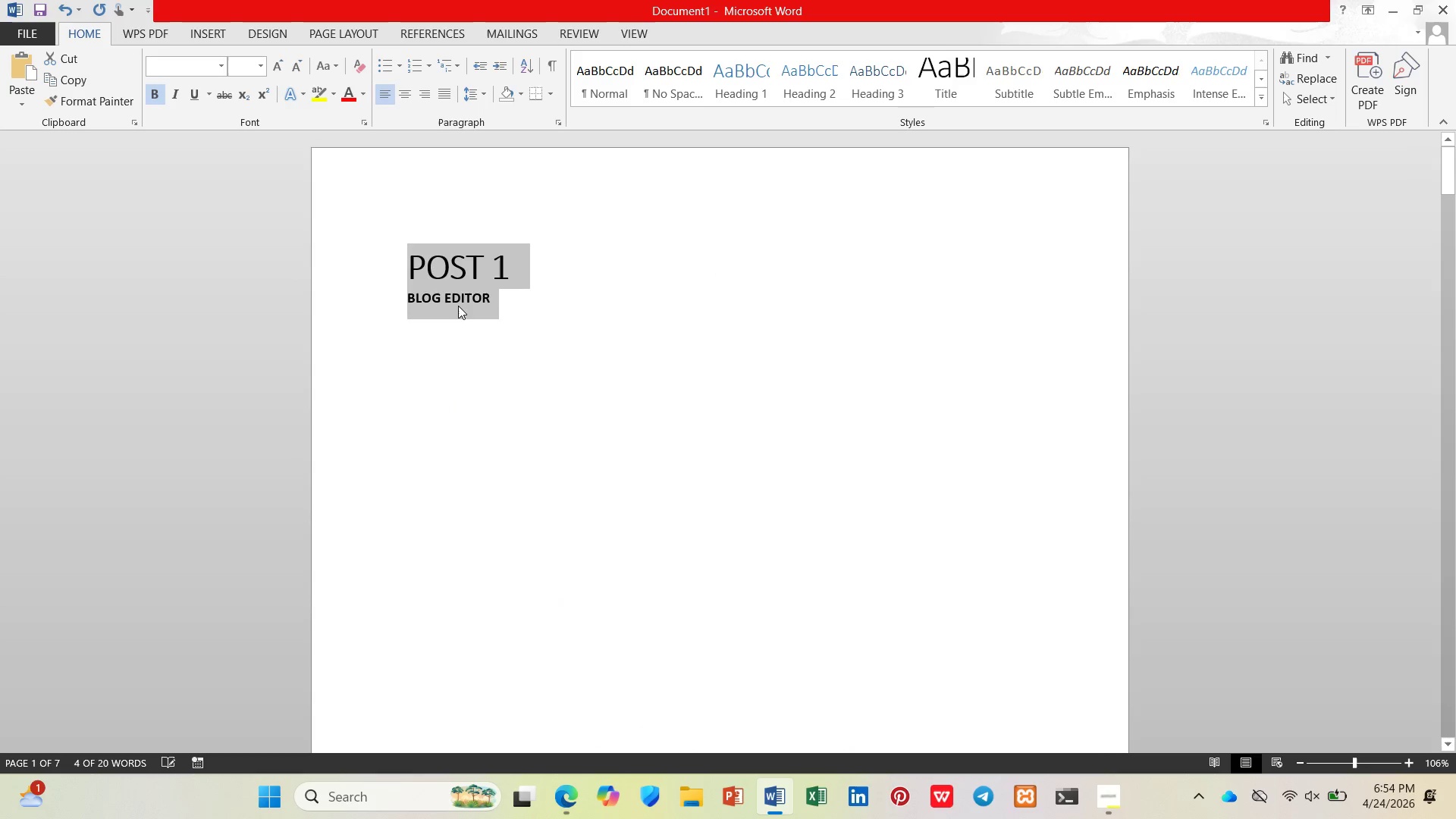 
left_click([465, 307])
 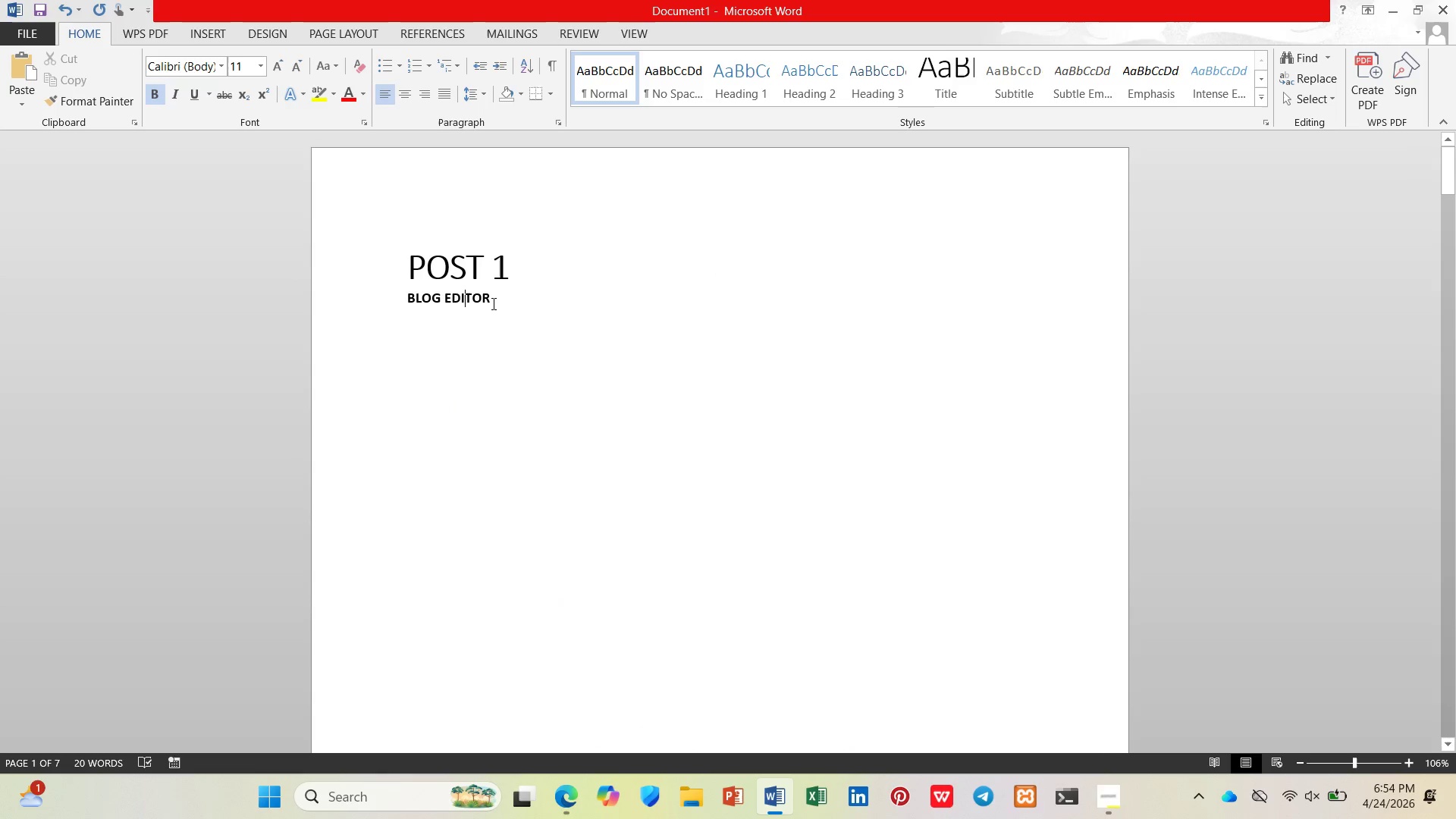 
left_click_drag(start_coordinate=[492, 303], to_coordinate=[408, 318])
 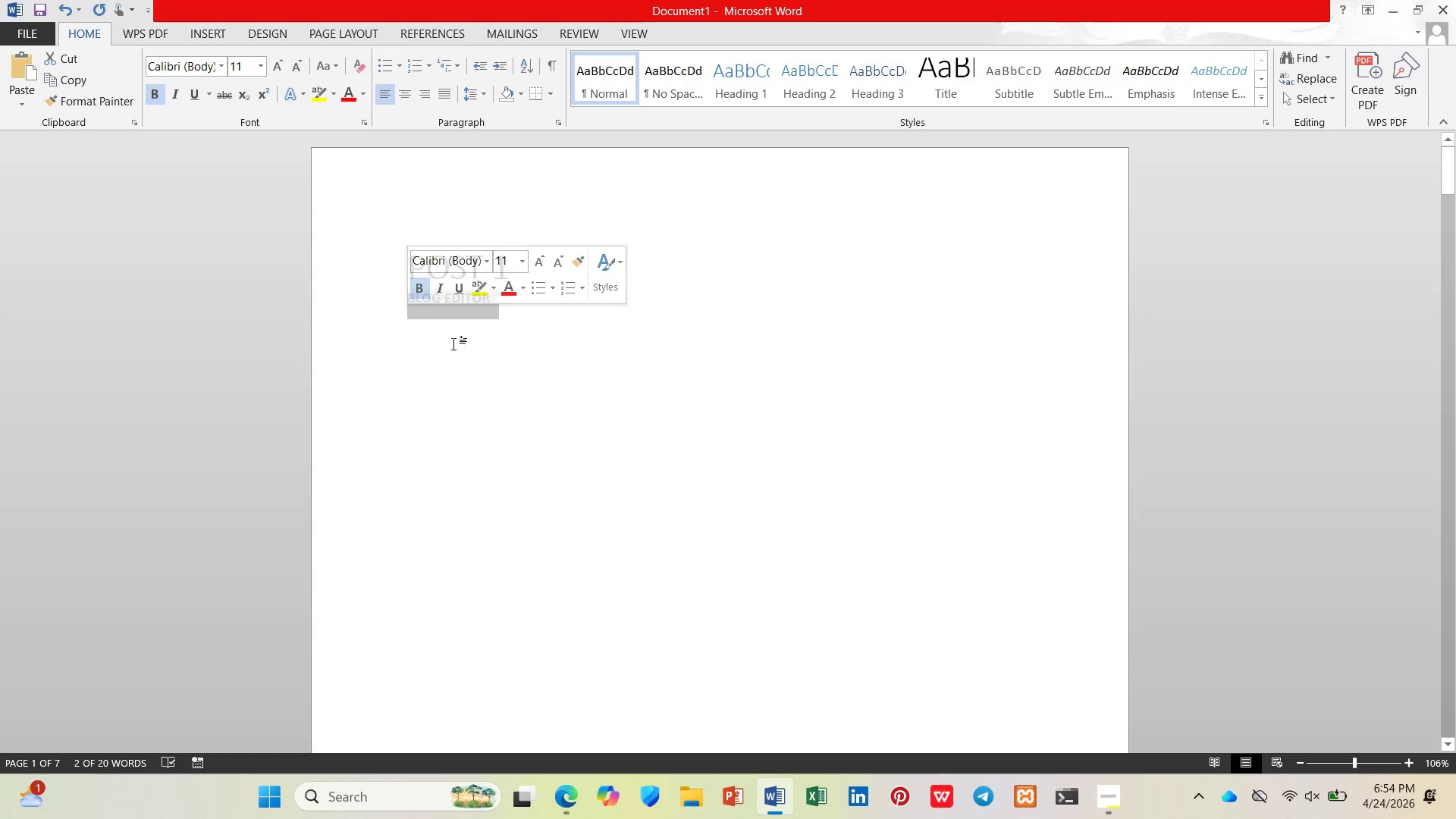 
left_click([505, 393])
 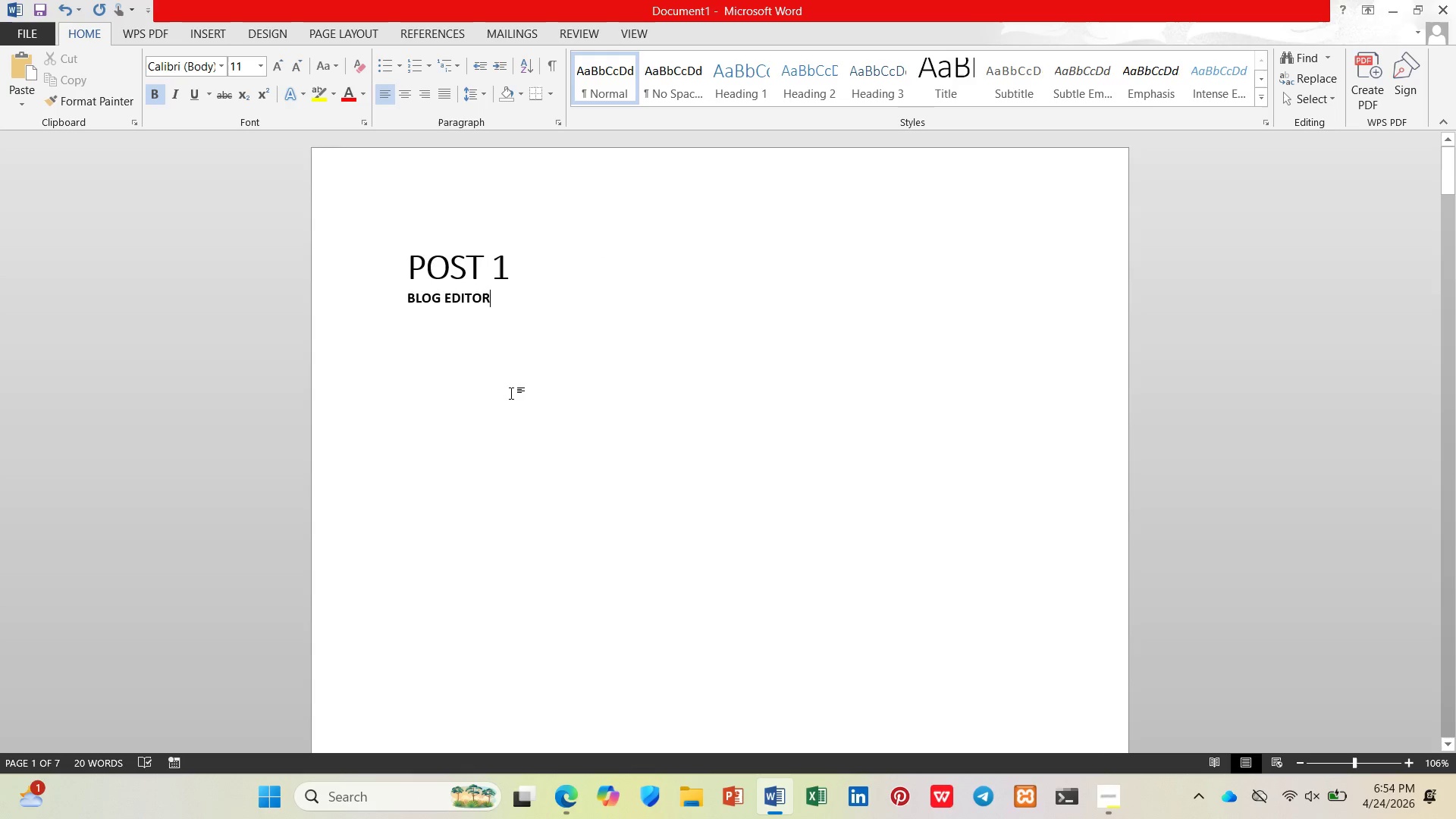 
scroll: coordinate [511, 391], scroll_direction: down, amount: 4.0
 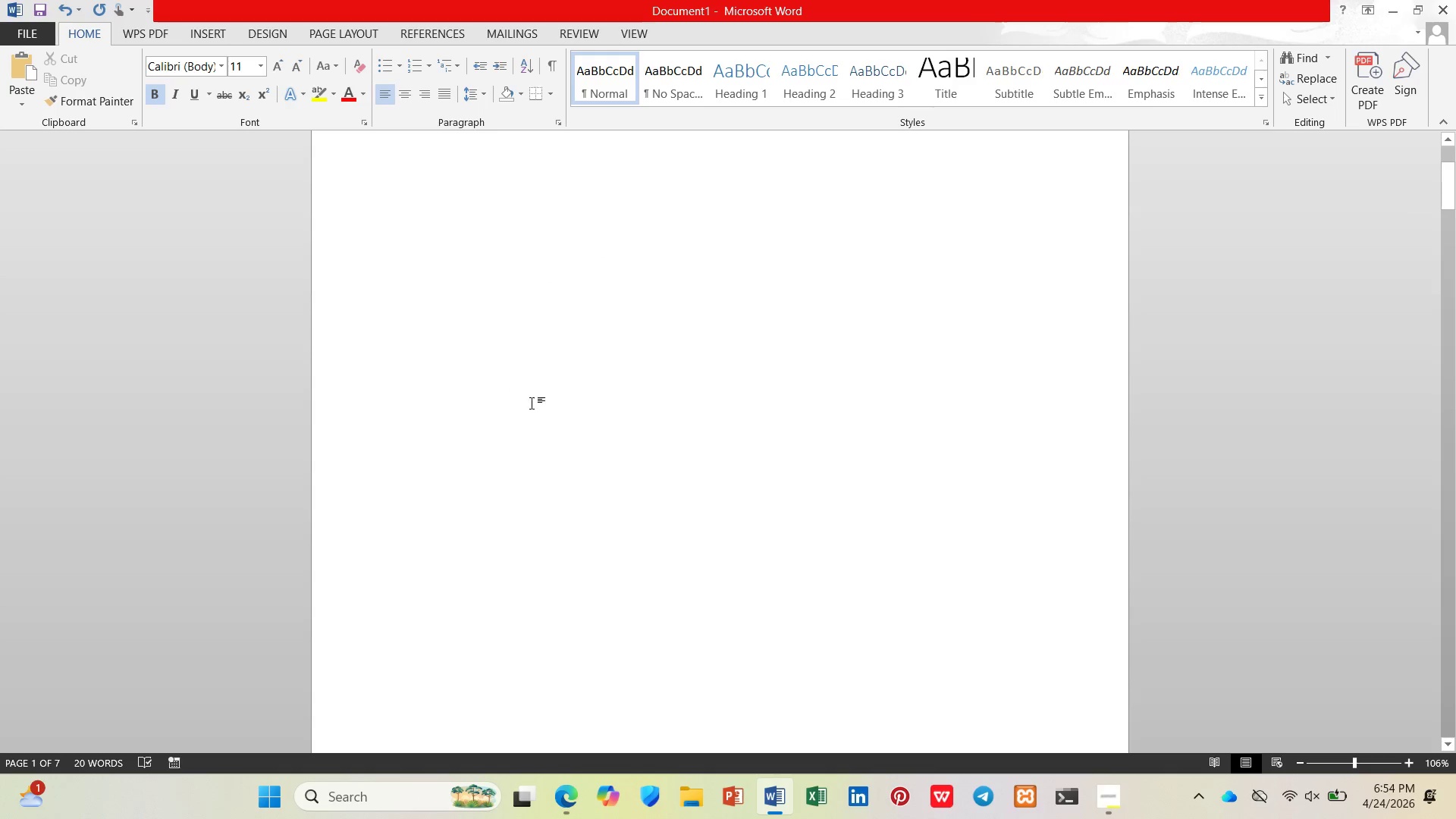 
left_click([1100, 796])